 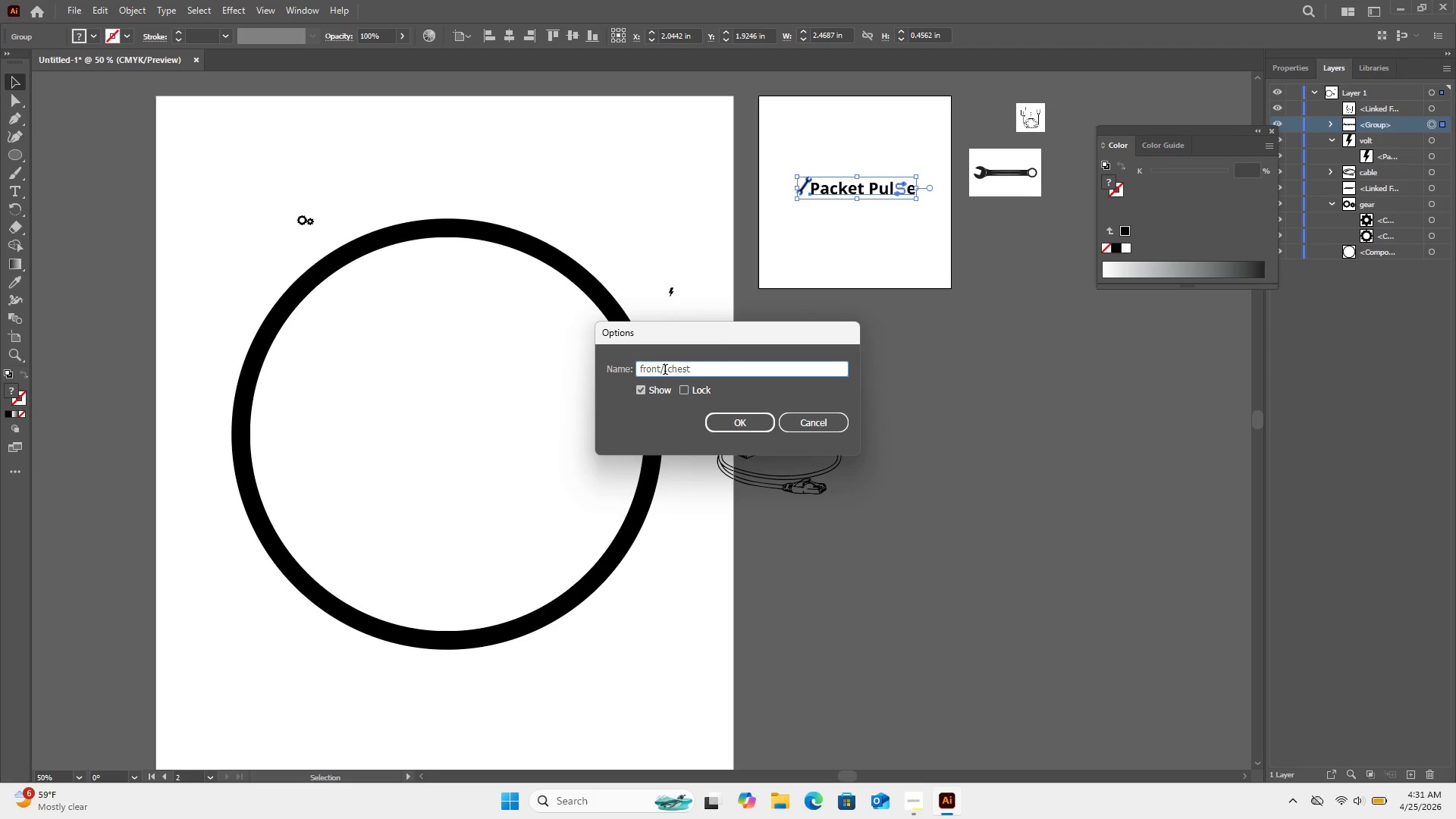 
key(Backspace)
 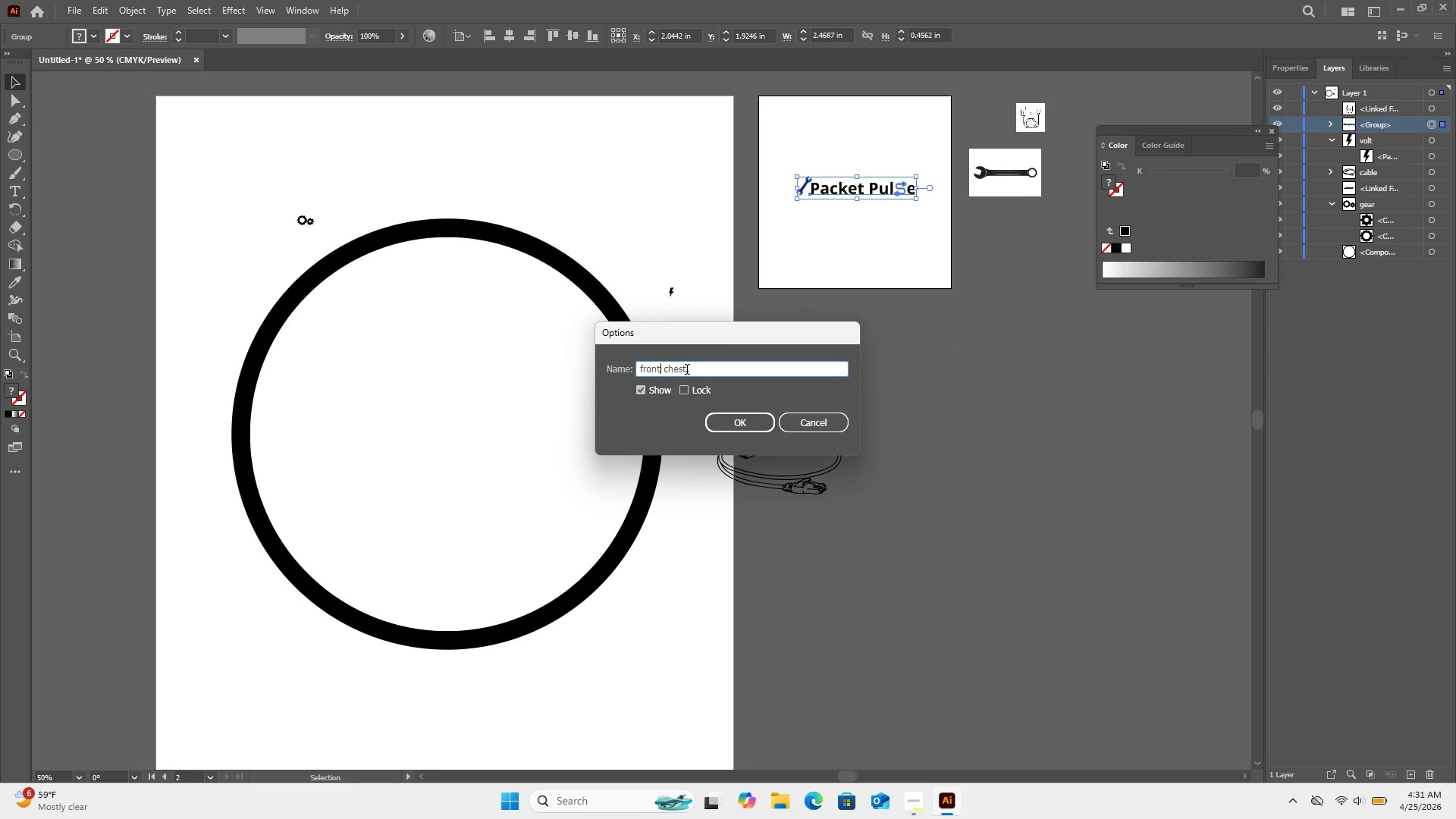 
left_click([690, 372])
 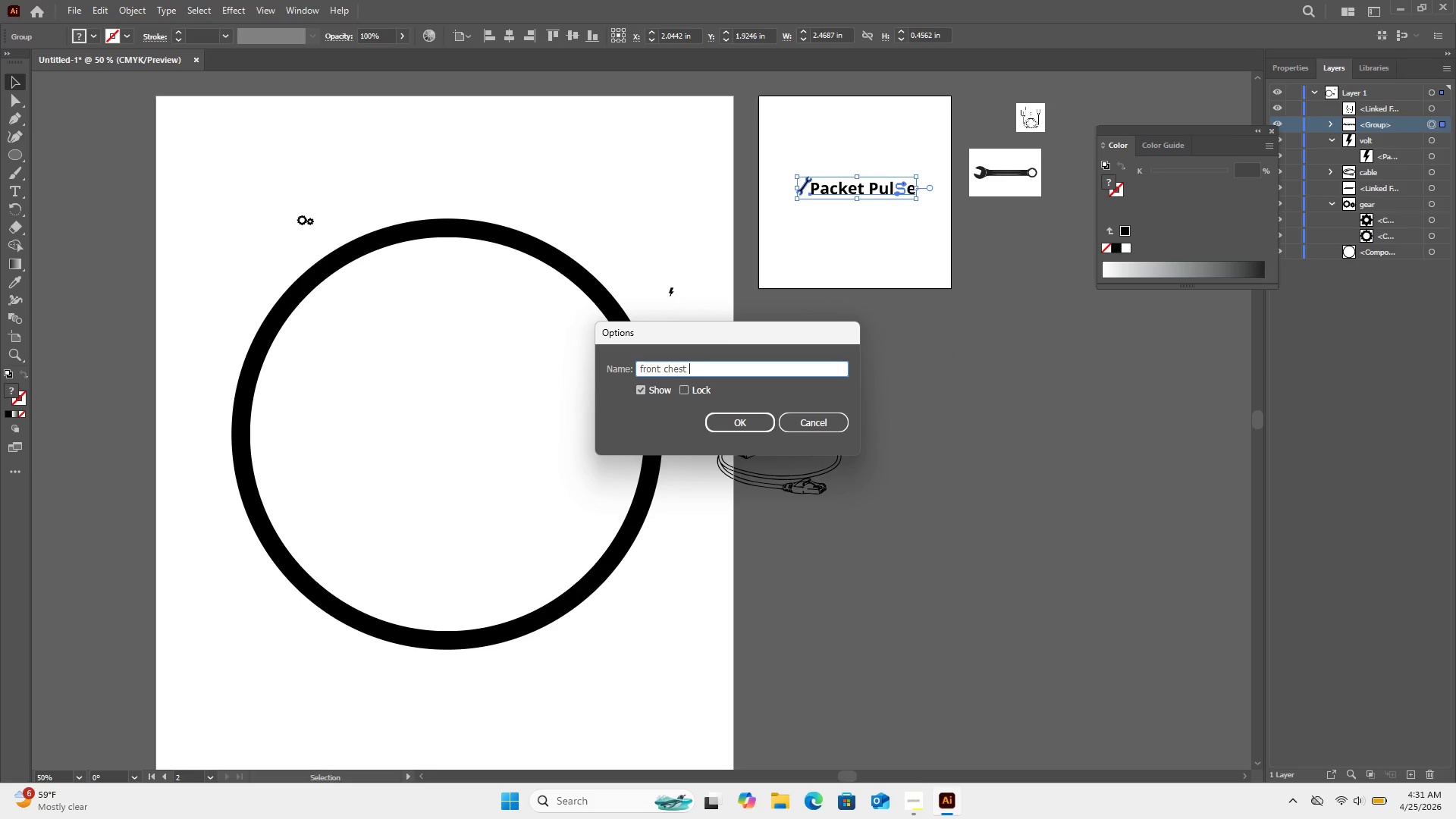 
type( logo)
 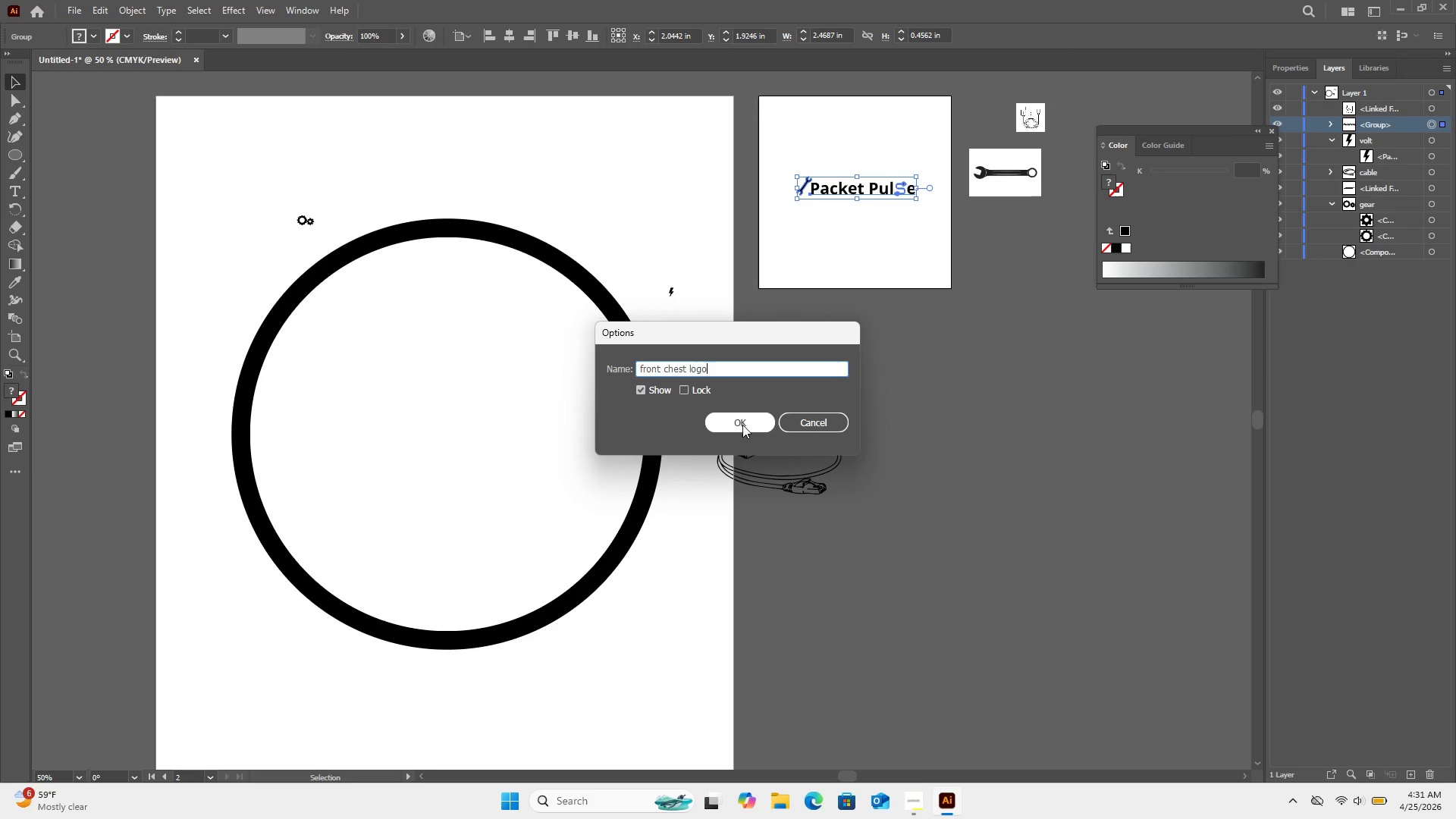 
left_click([742, 425])
 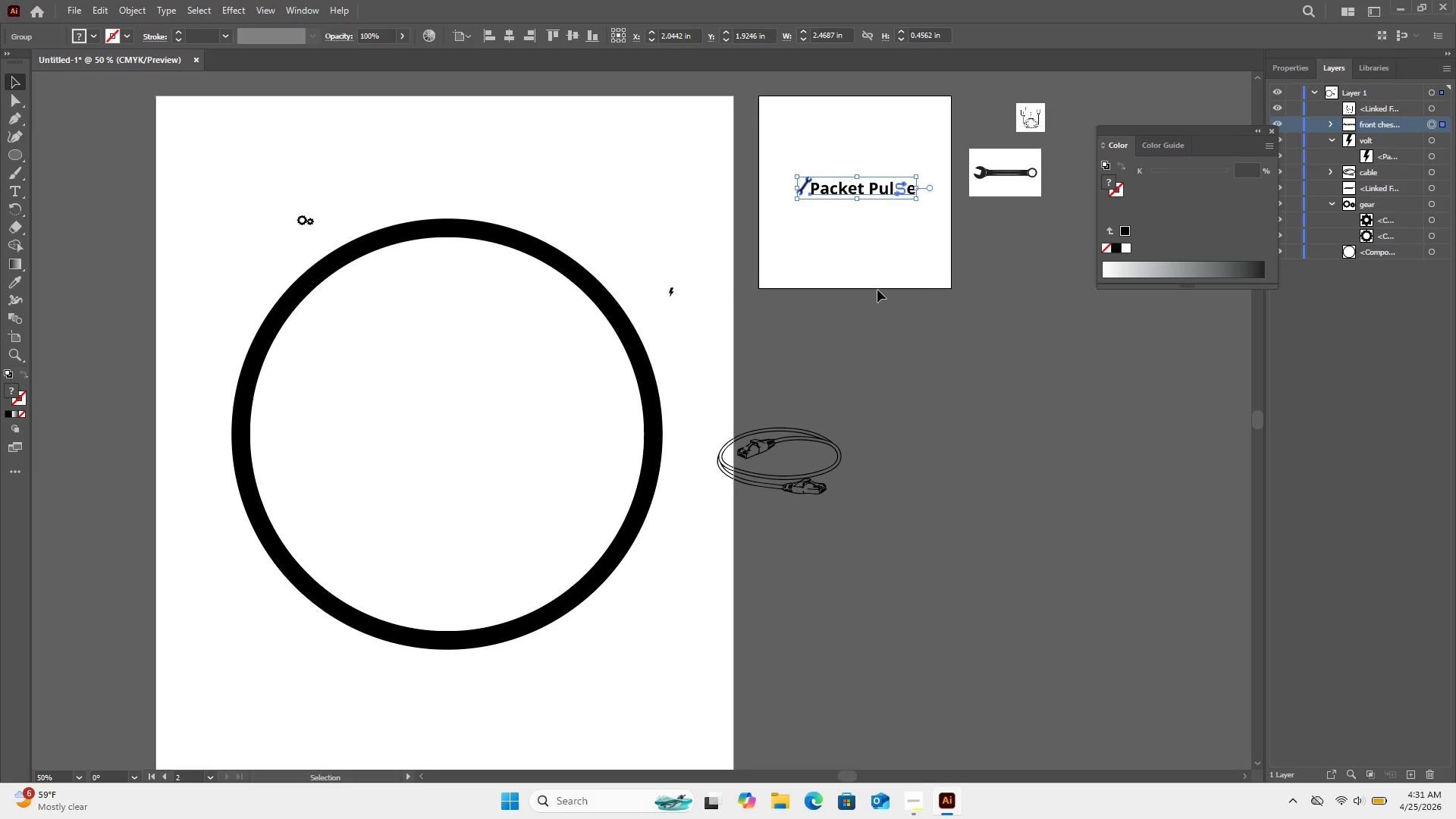 
wait(6.02)
 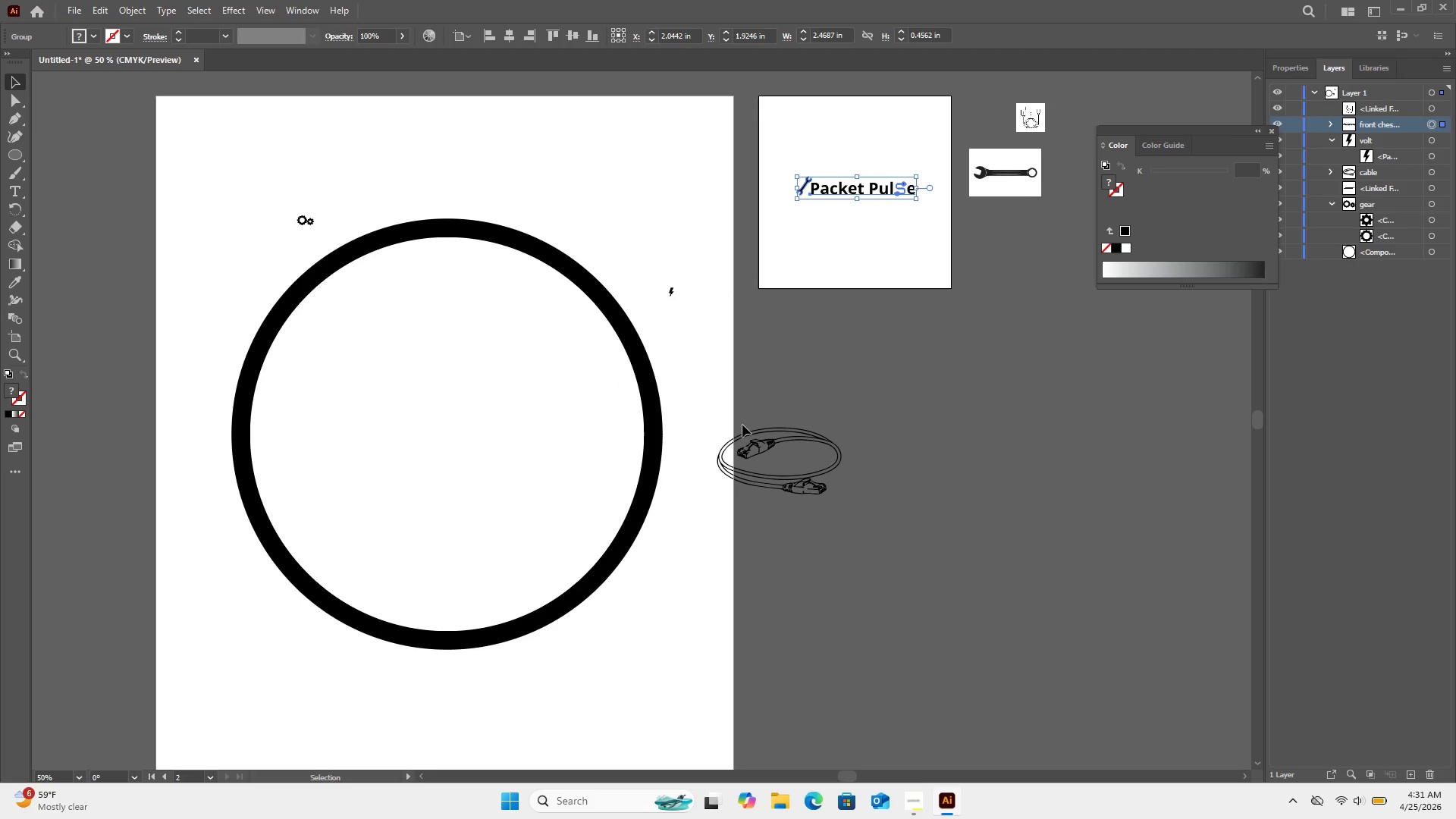 
left_click([1009, 301])
 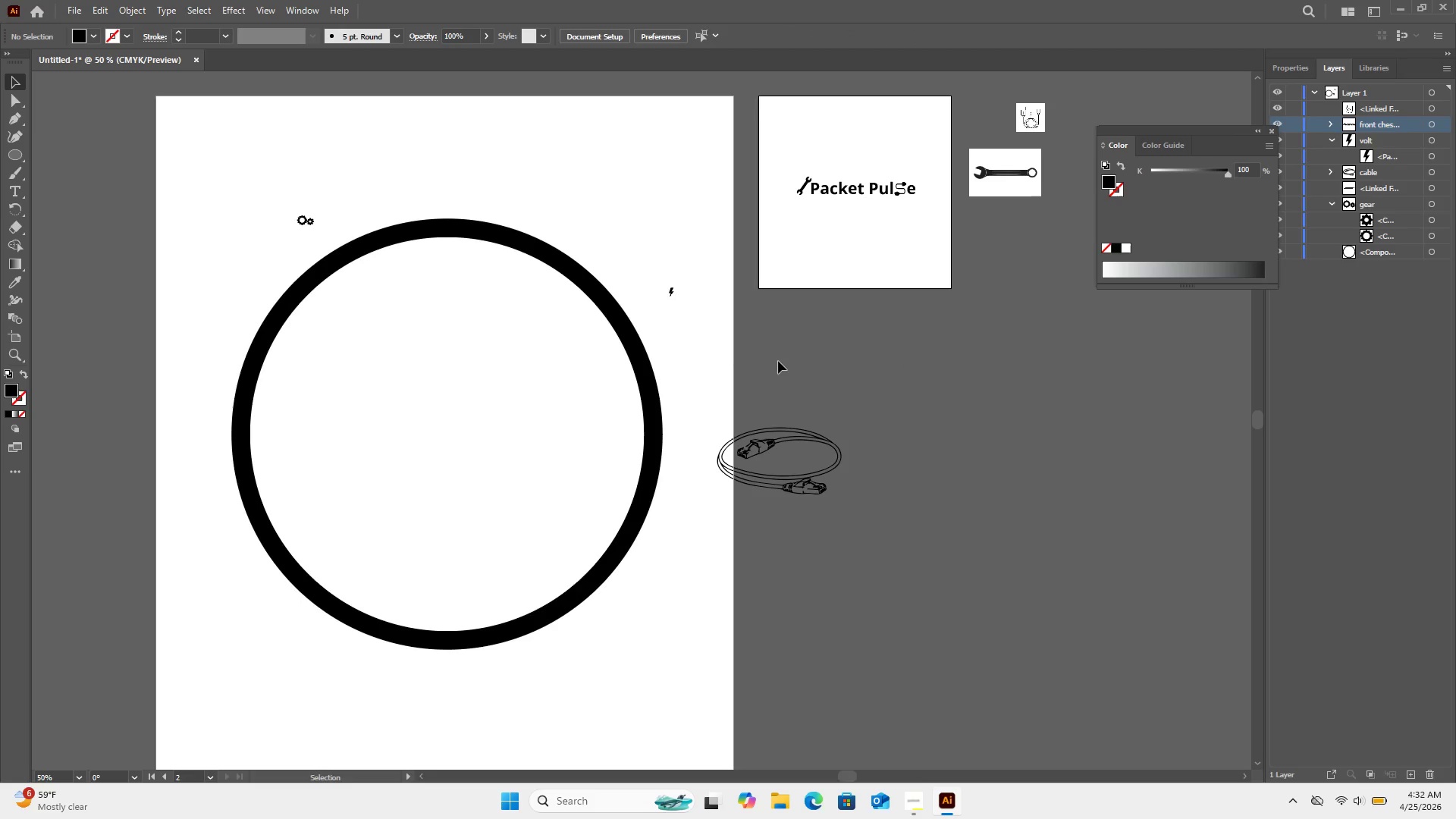 
wait(14.97)
 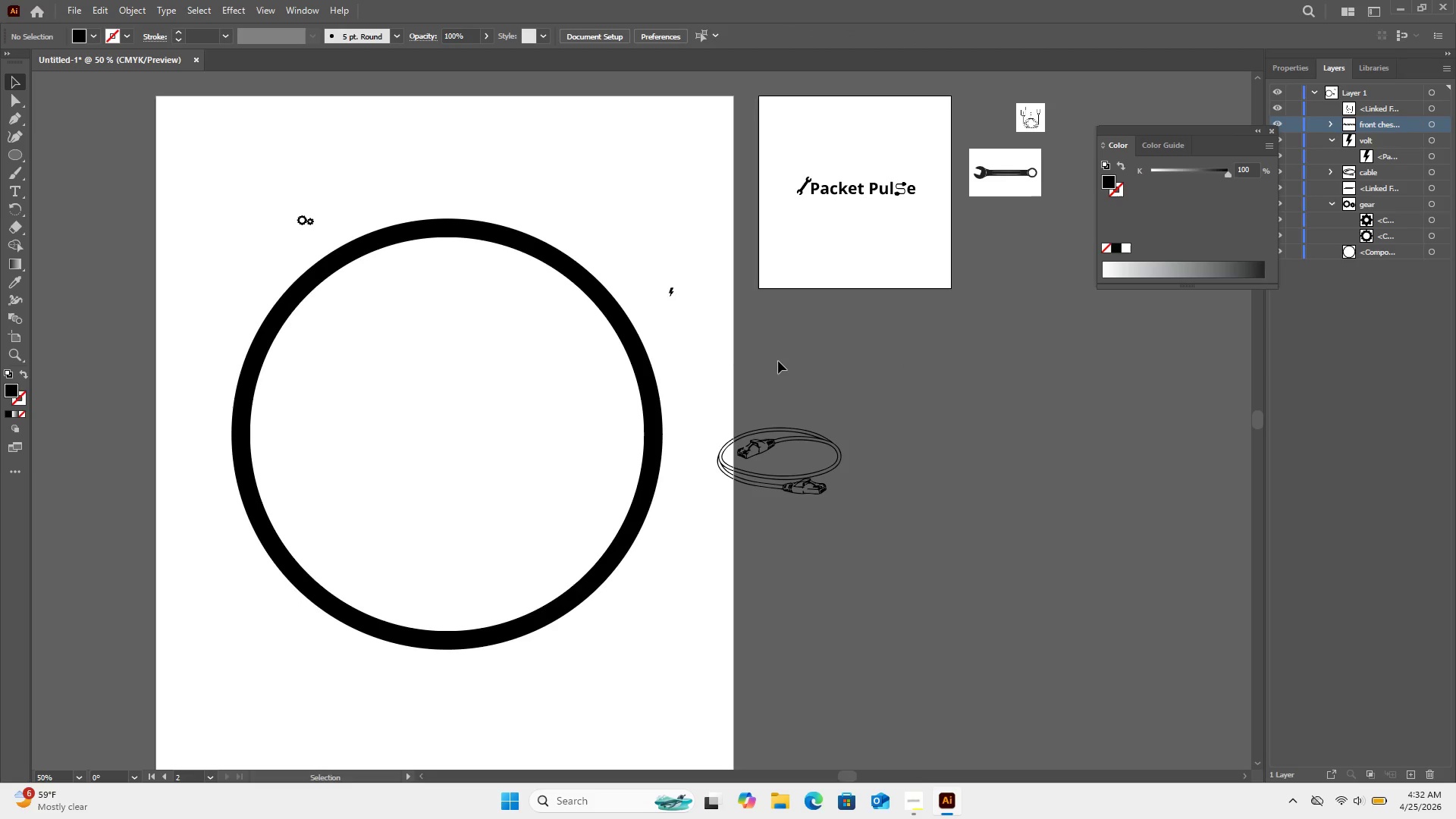 
left_click([13, 154])
 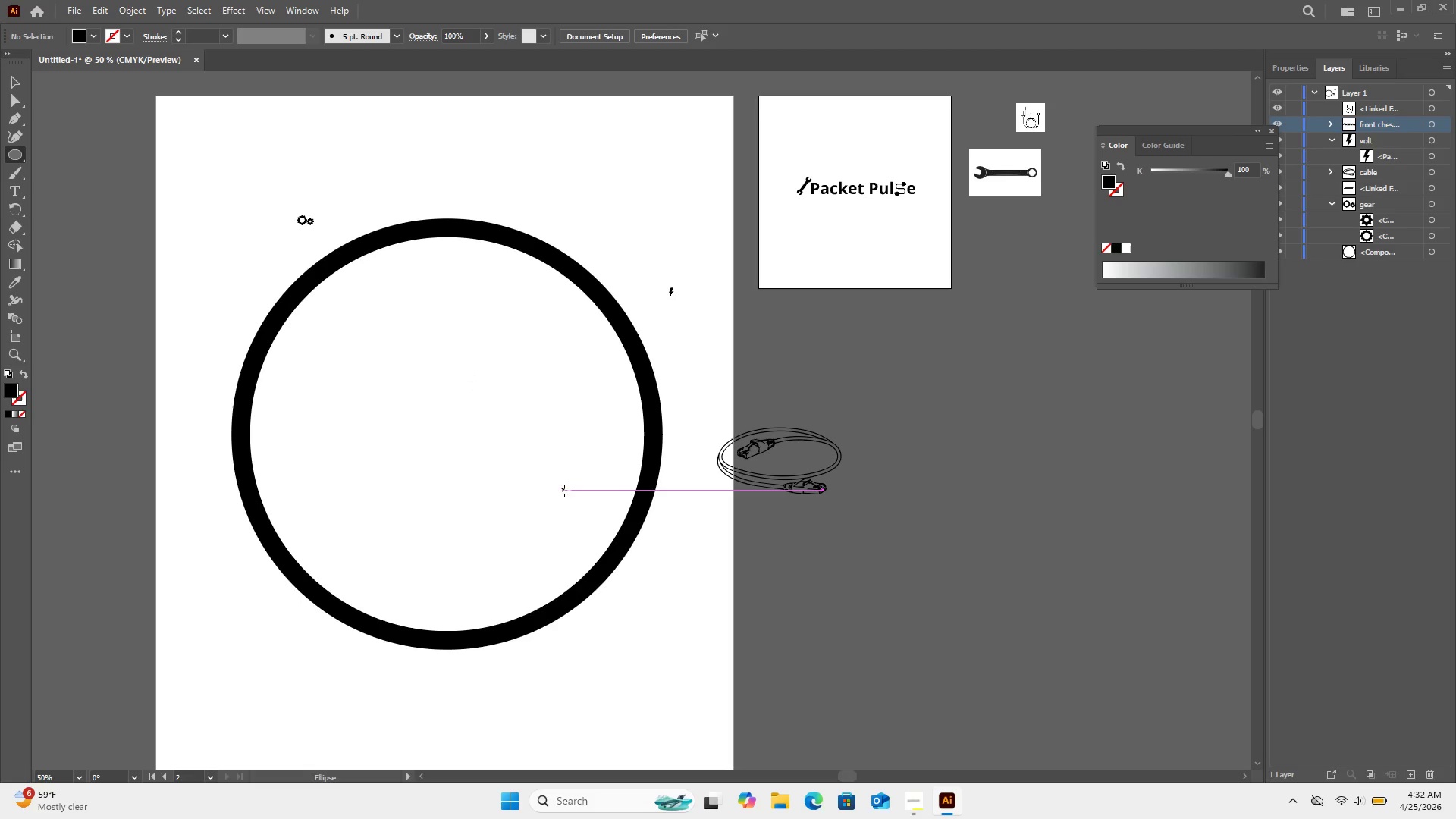 
wait(5.36)
 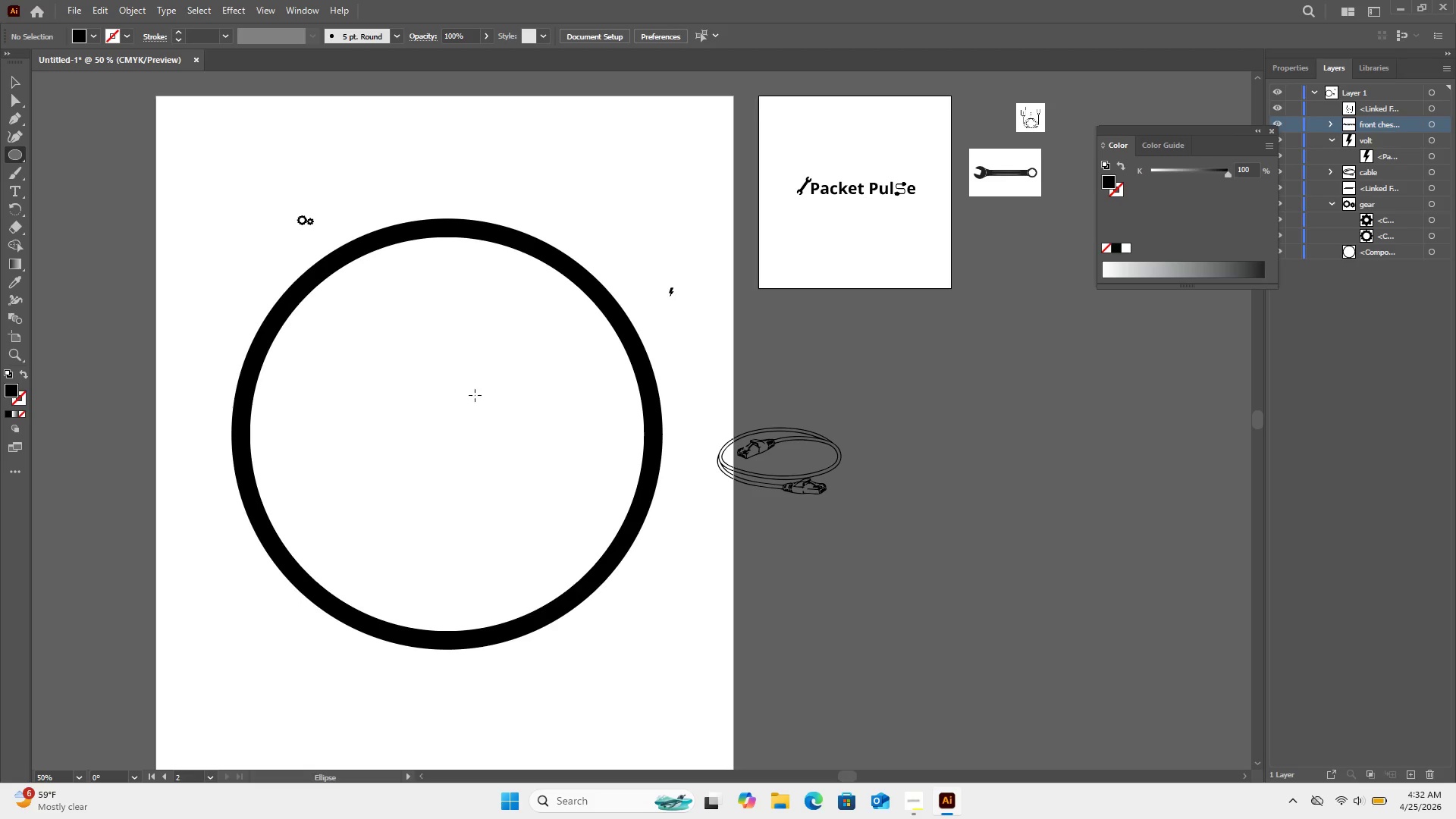 
hold_key(key=AltLeft, duration=1.88)
 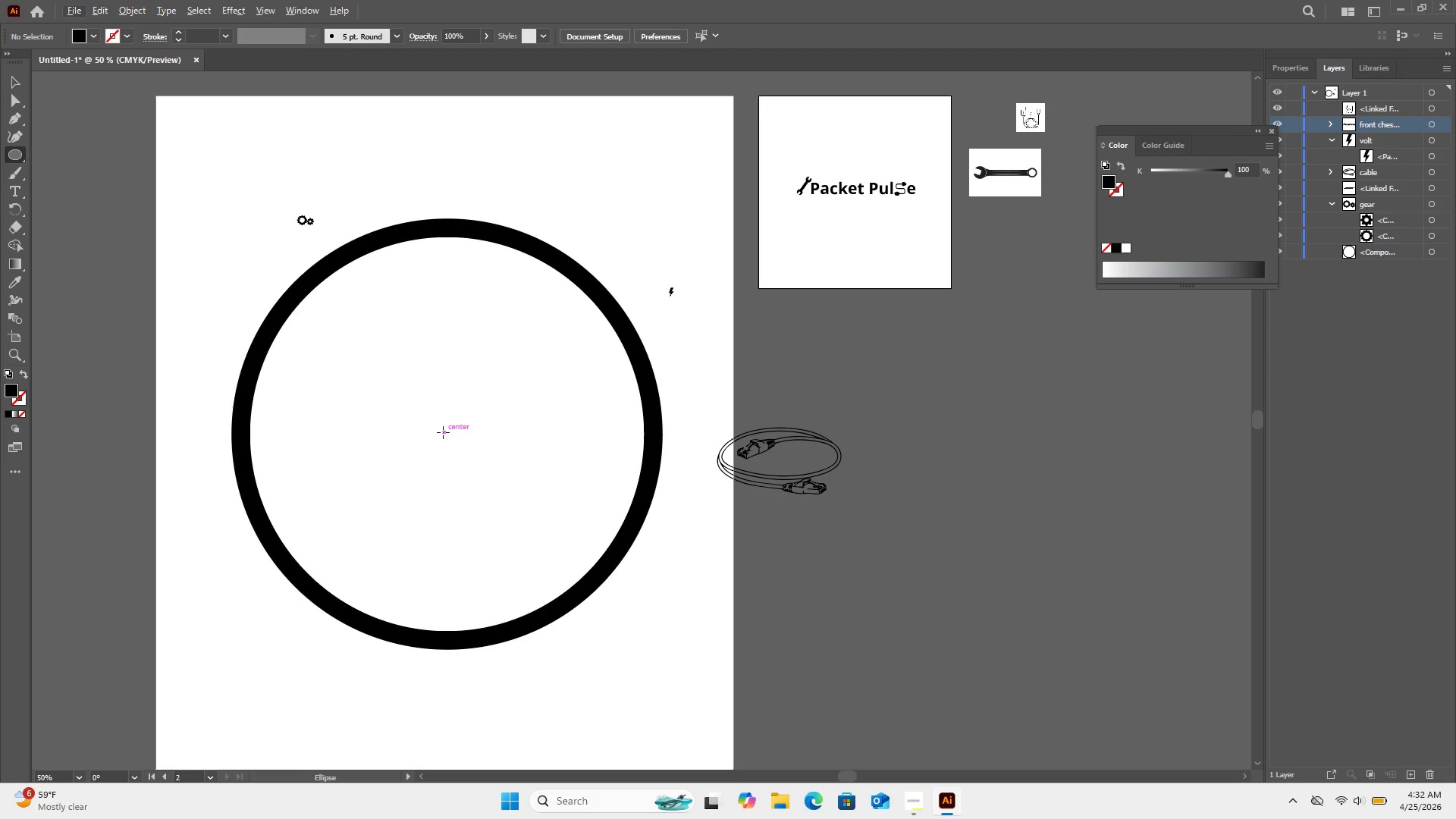 
wait(11.03)
 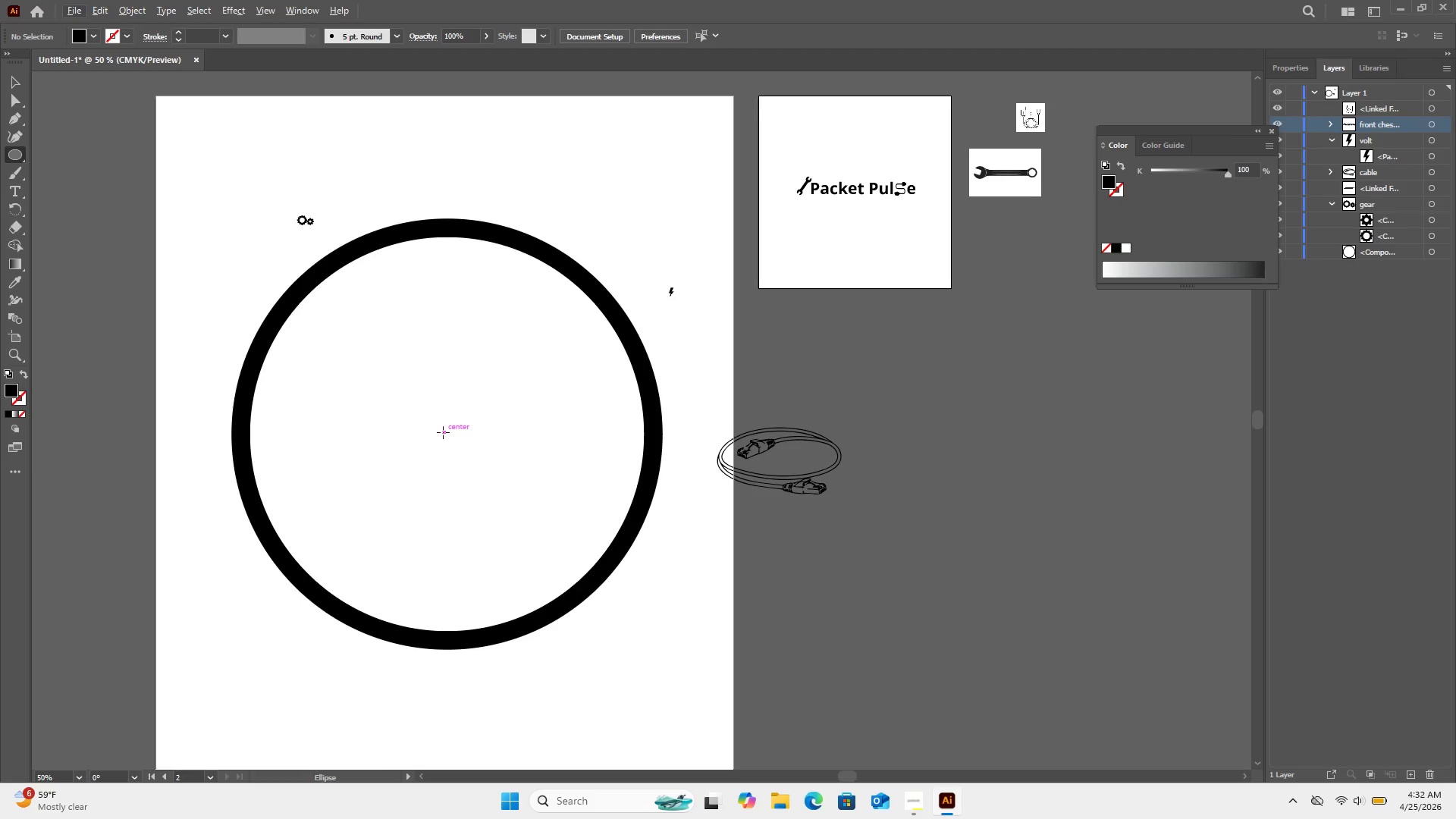 
hold_key(key=AltLeft, duration=7.99)
hold_key(key=ShiftLeft, duration=7.48)
left_click_drag(start_coordinate=[446, 433], to_coordinate=[629, 561])
 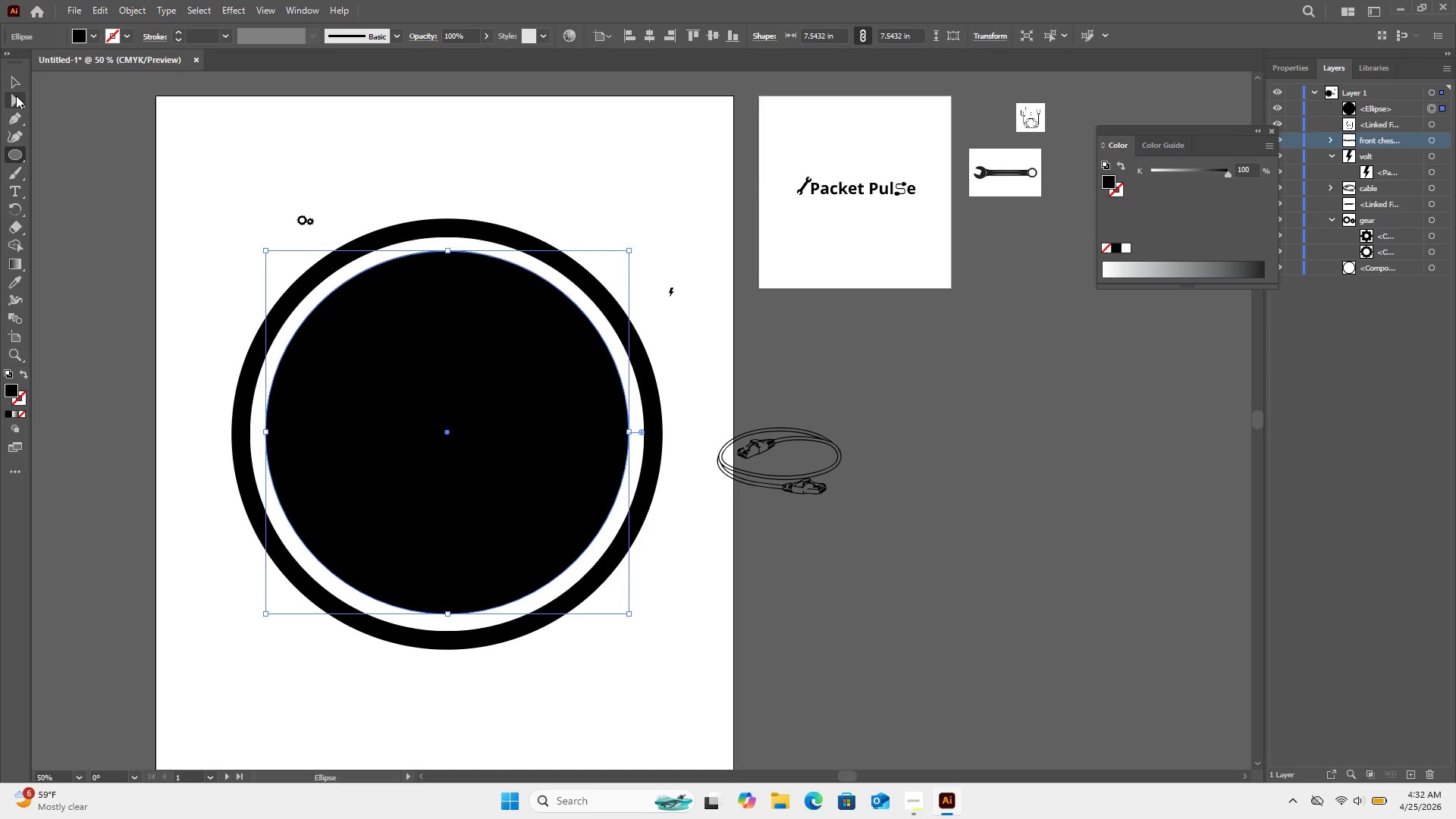 
left_click([17, 87])
 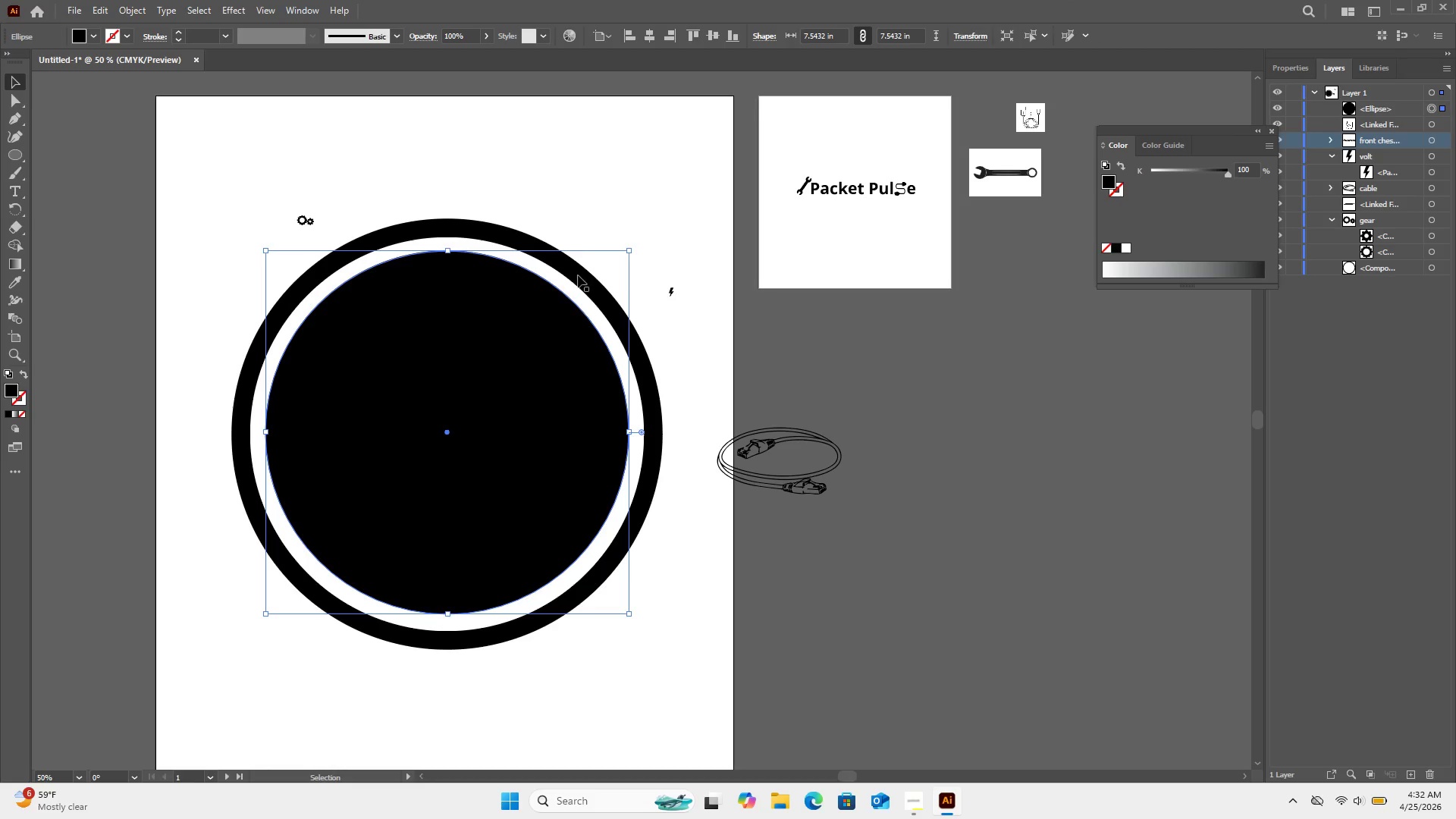 
left_click_drag(start_coordinate=[558, 171], to_coordinate=[469, 352])
 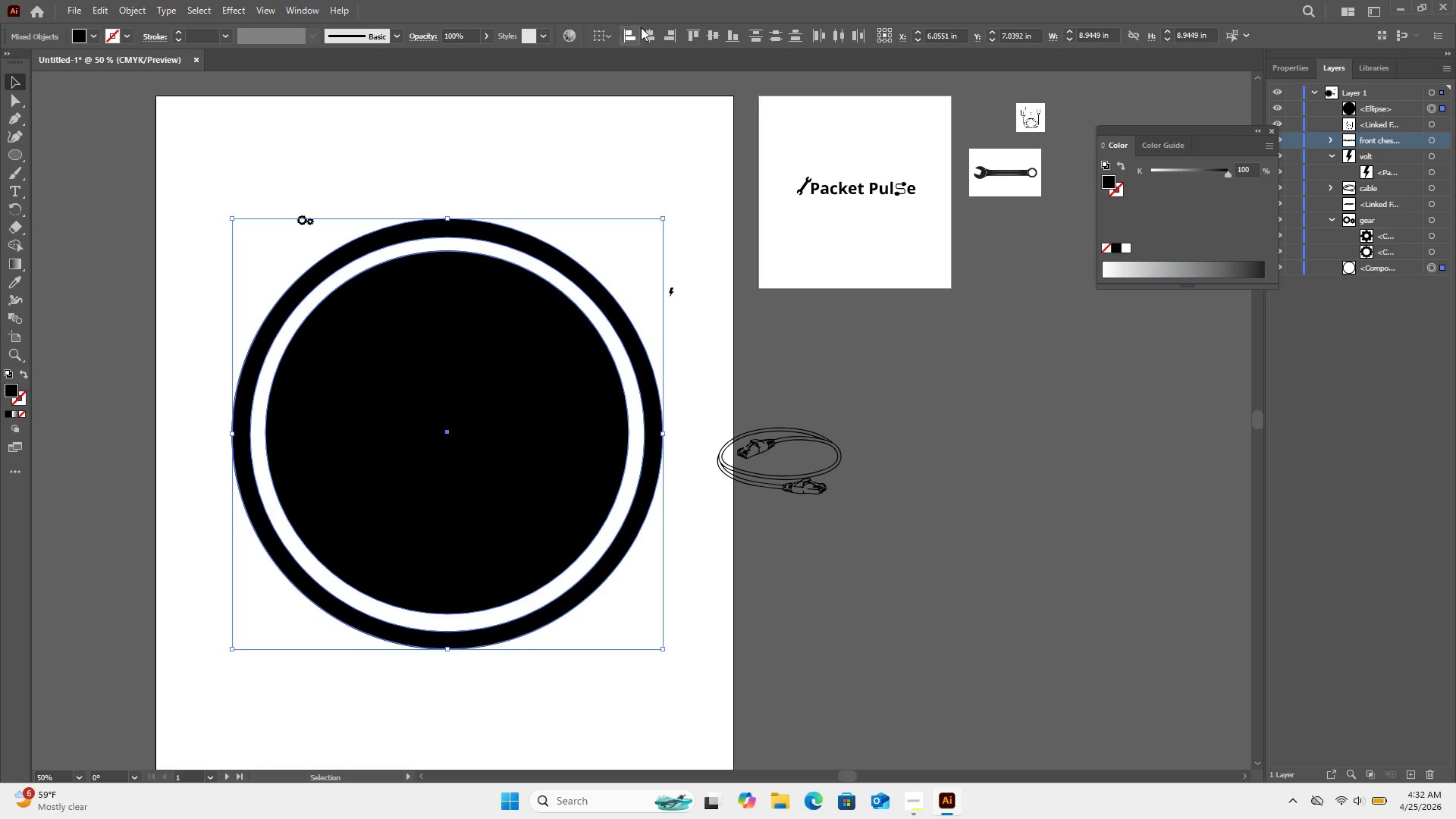 
left_click([644, 27])
 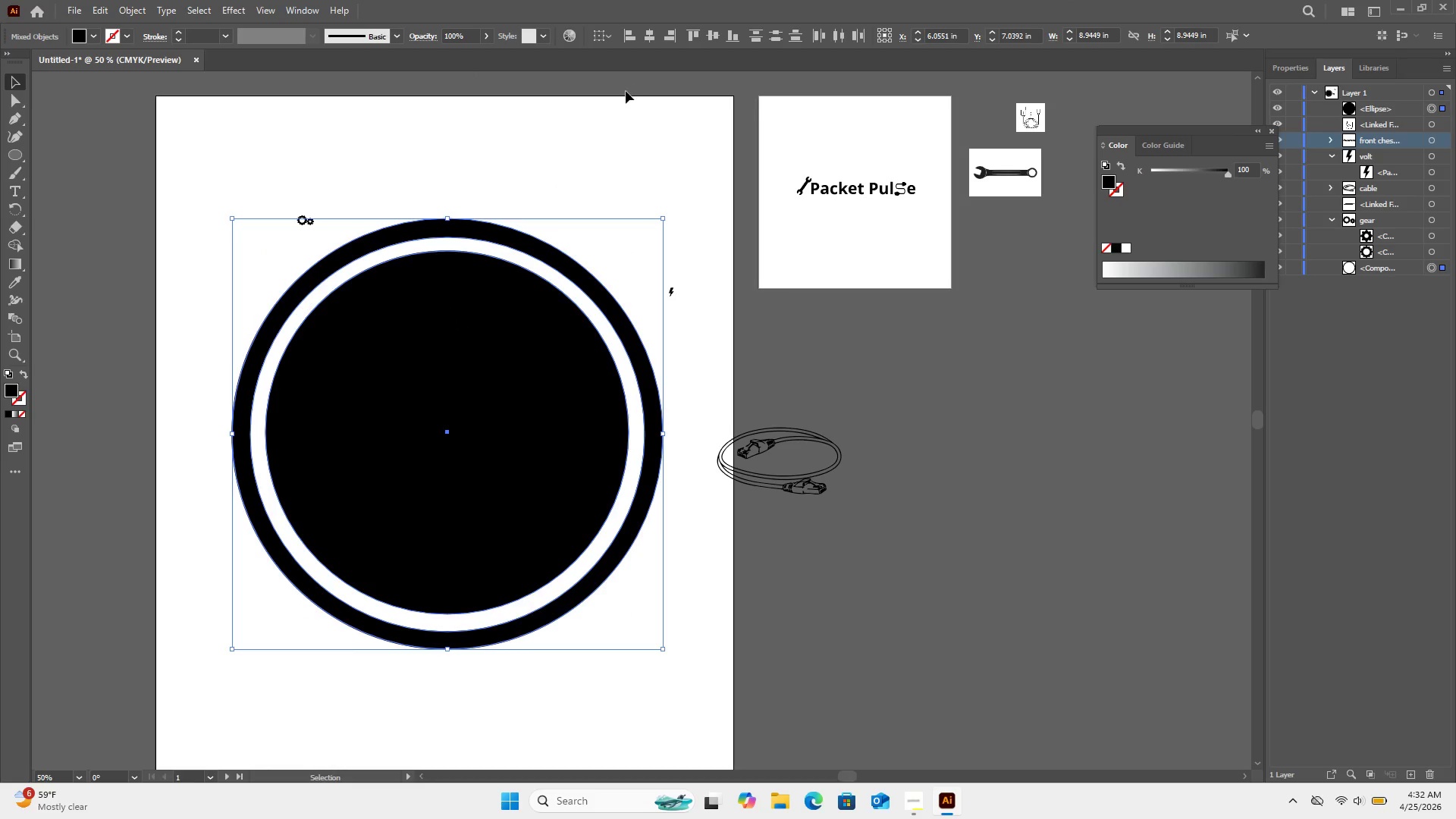 
left_click([626, 91])
 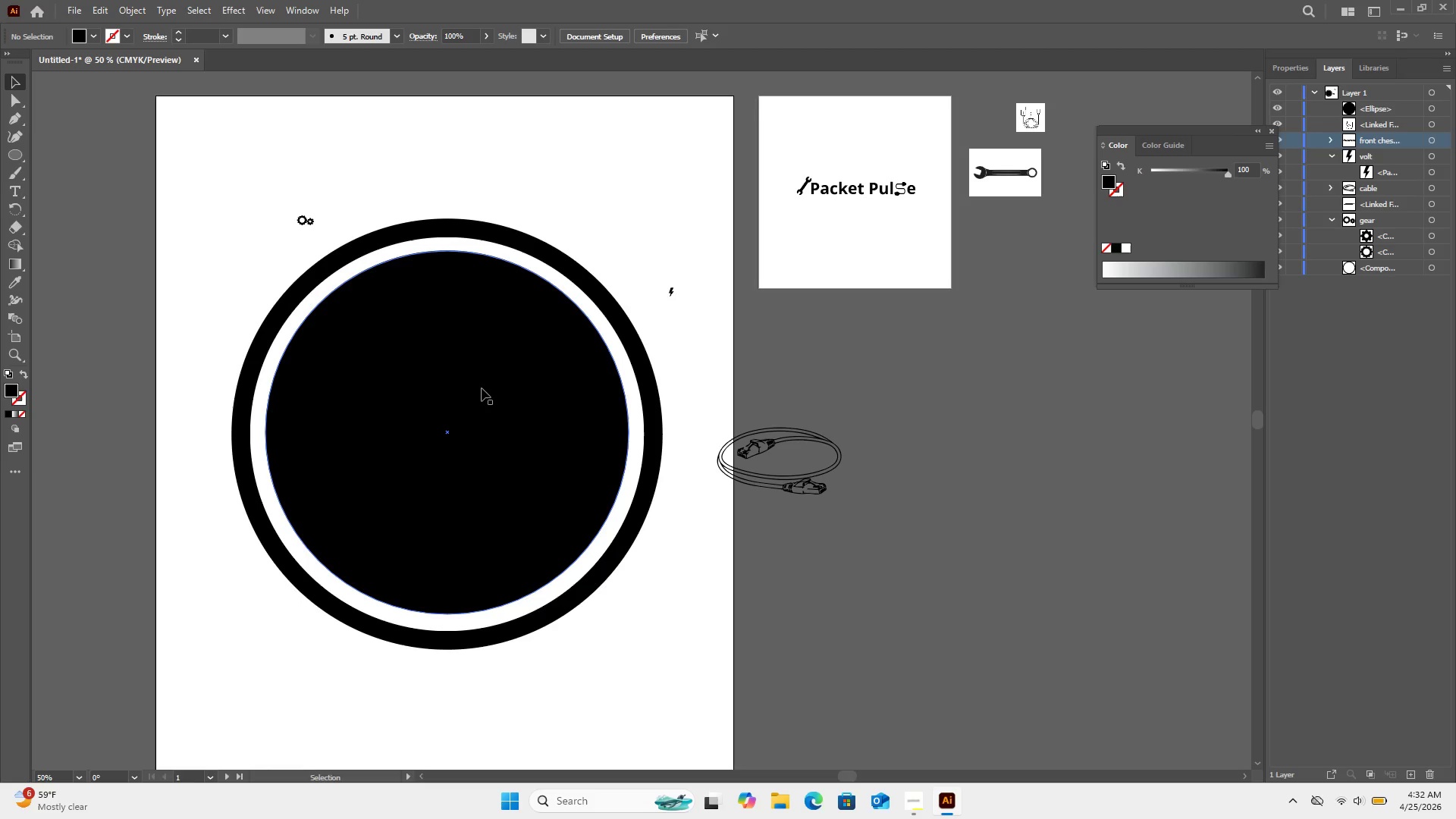 
wait(23.78)
 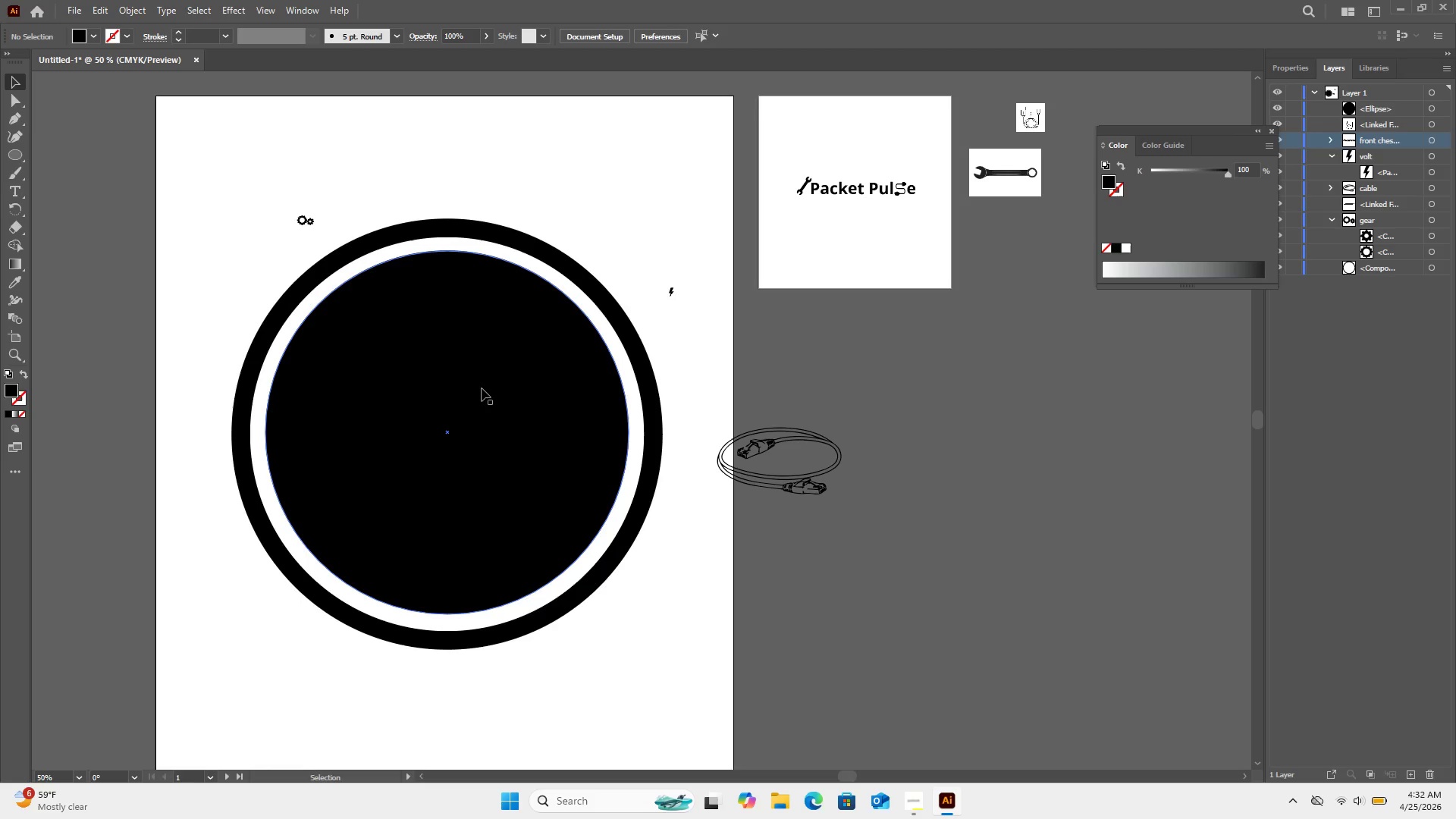 
left_click([12, 186])
 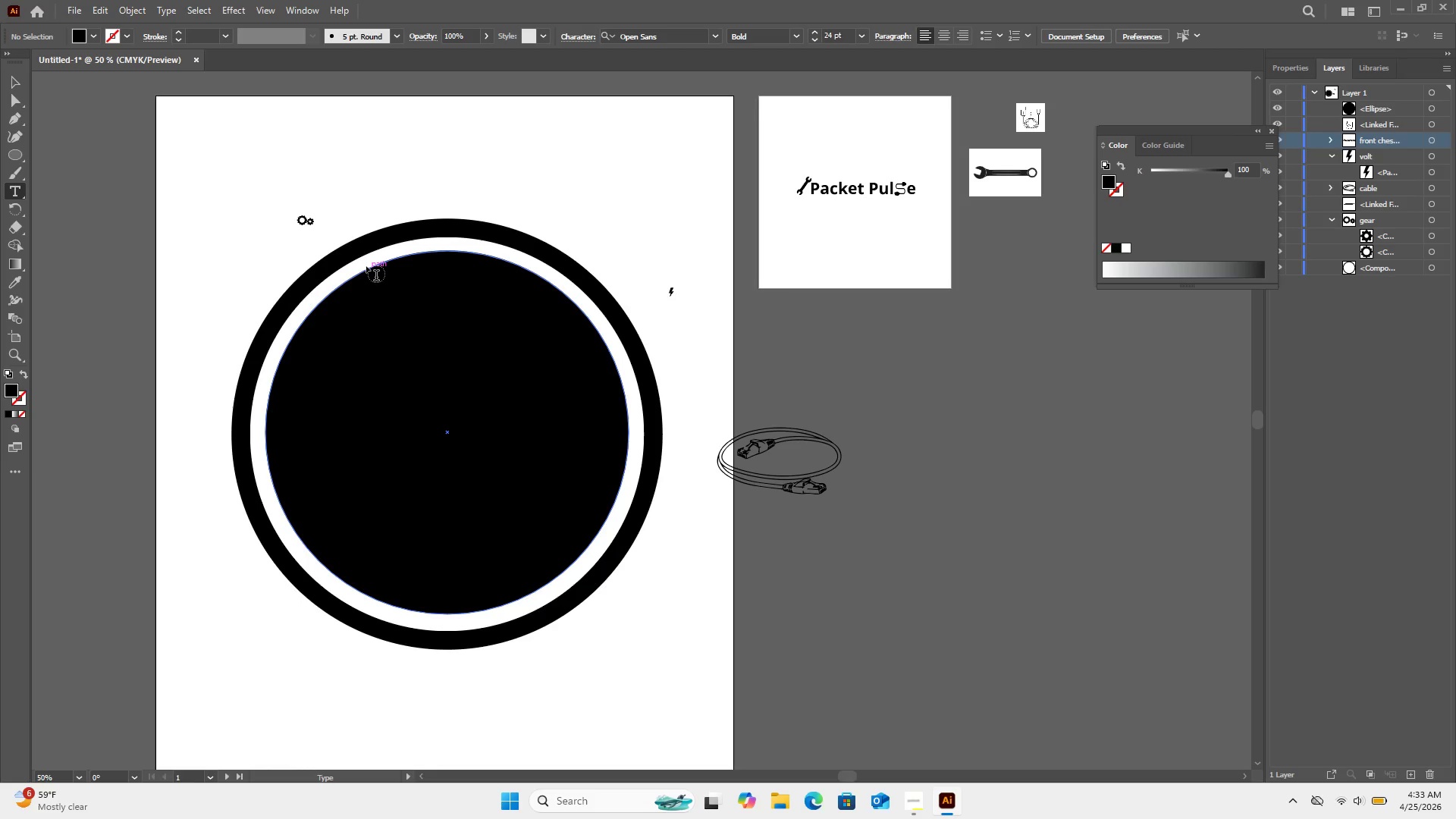 
left_click([369, 269])
 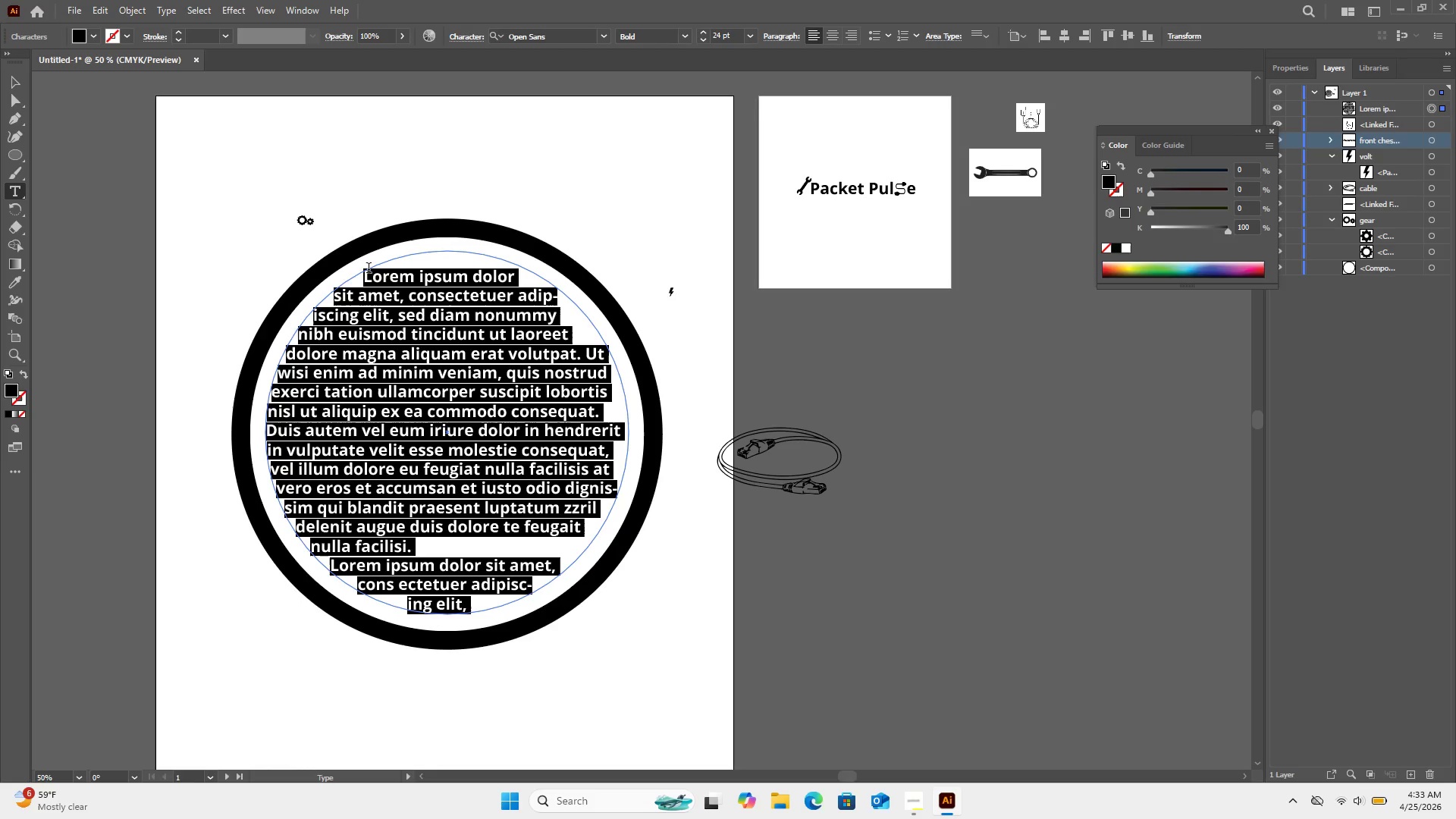 
hold_key(key=ControlLeft, duration=0.42)
 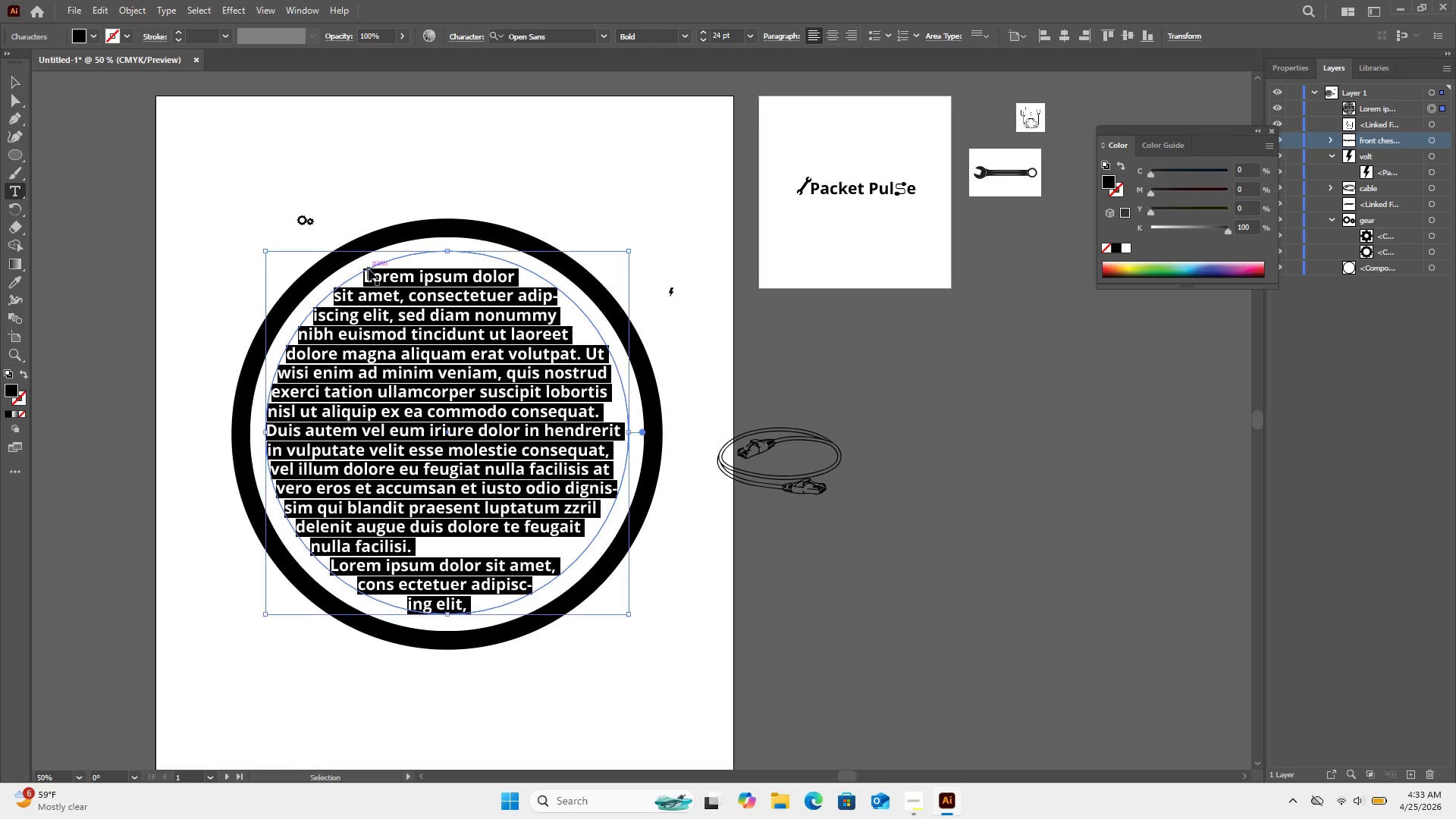 
key(Control+Z)
 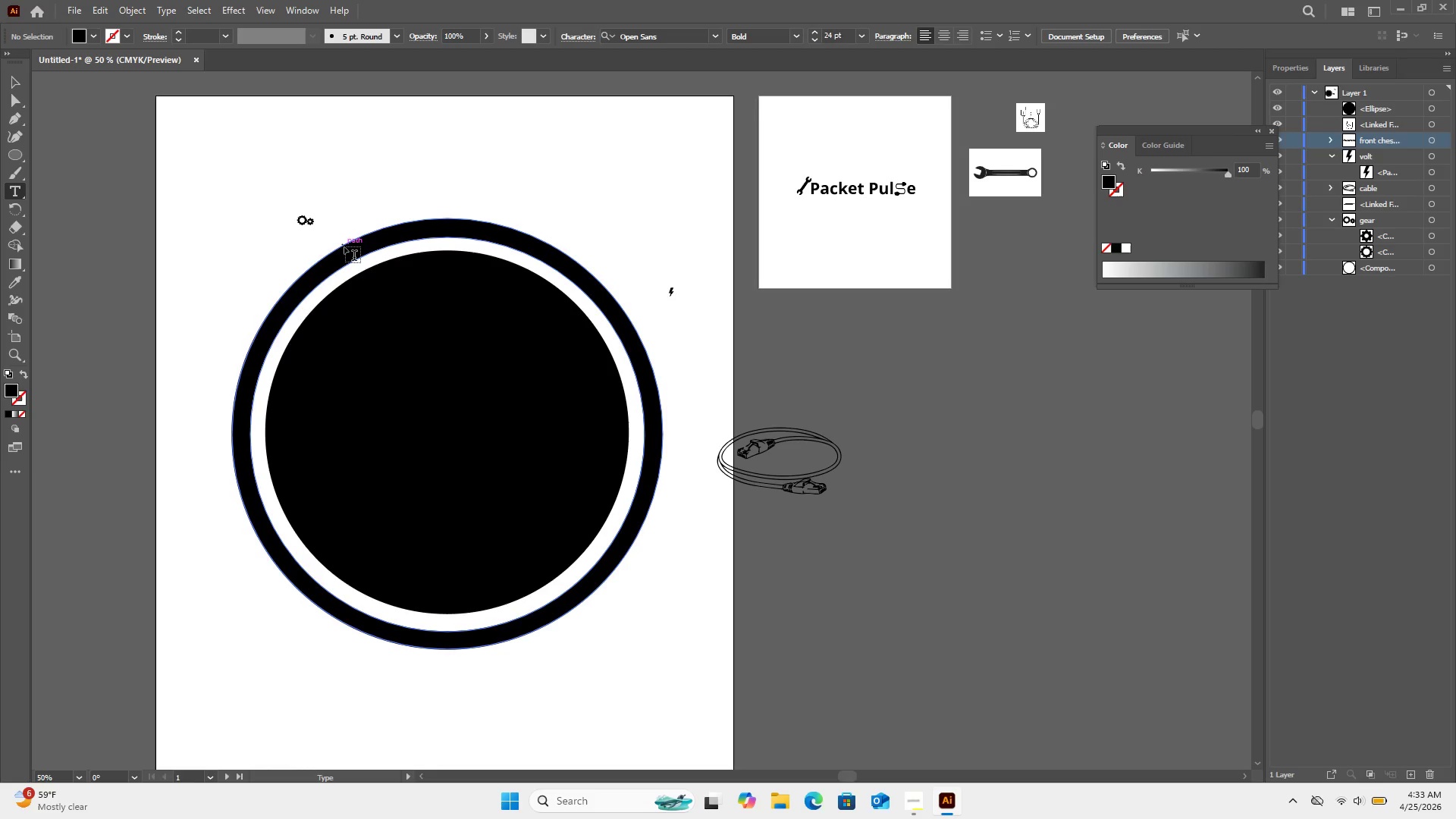 
left_click([347, 252])
 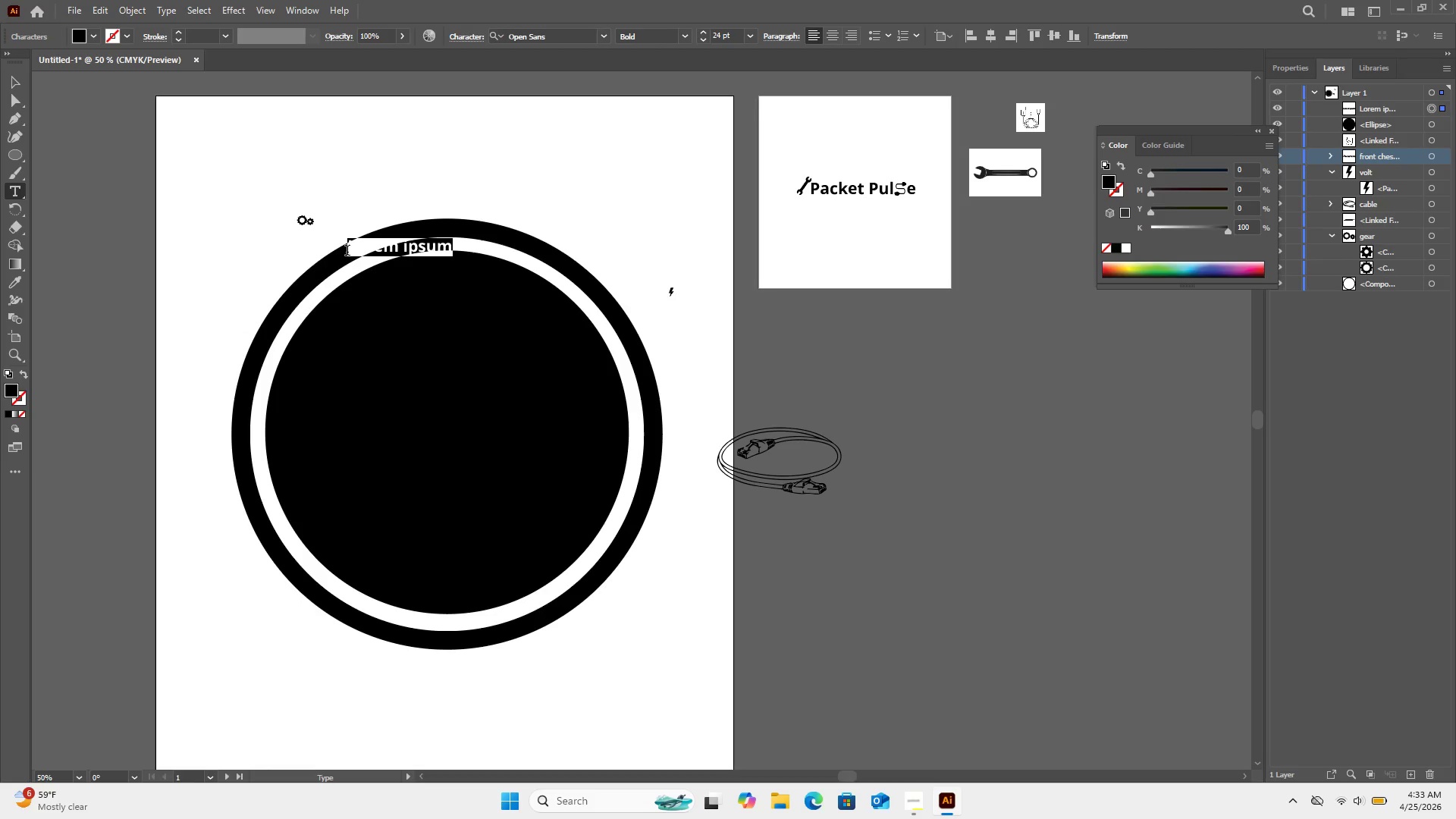 
key(Control+Z)
 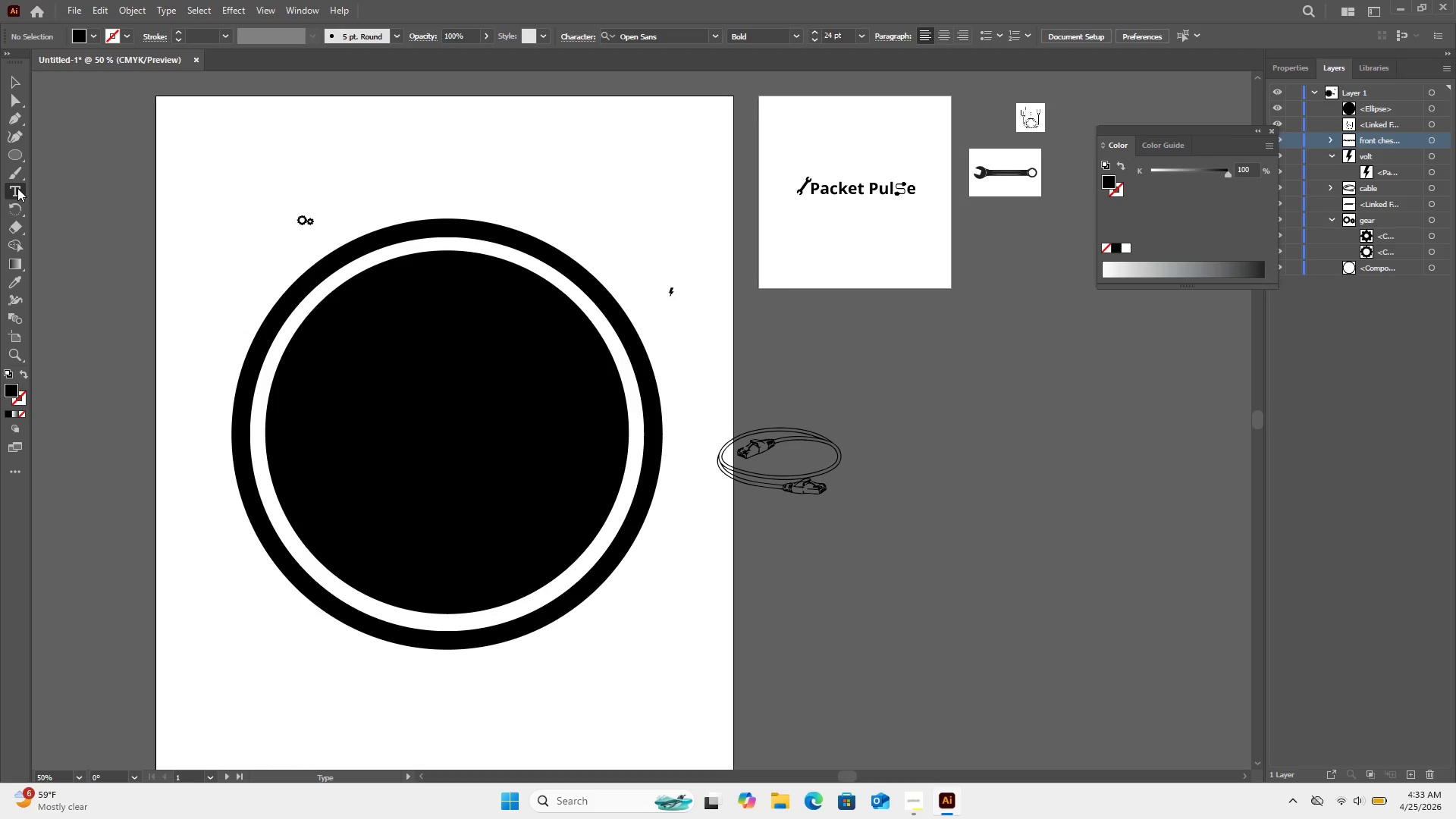 
right_click([17, 189])
 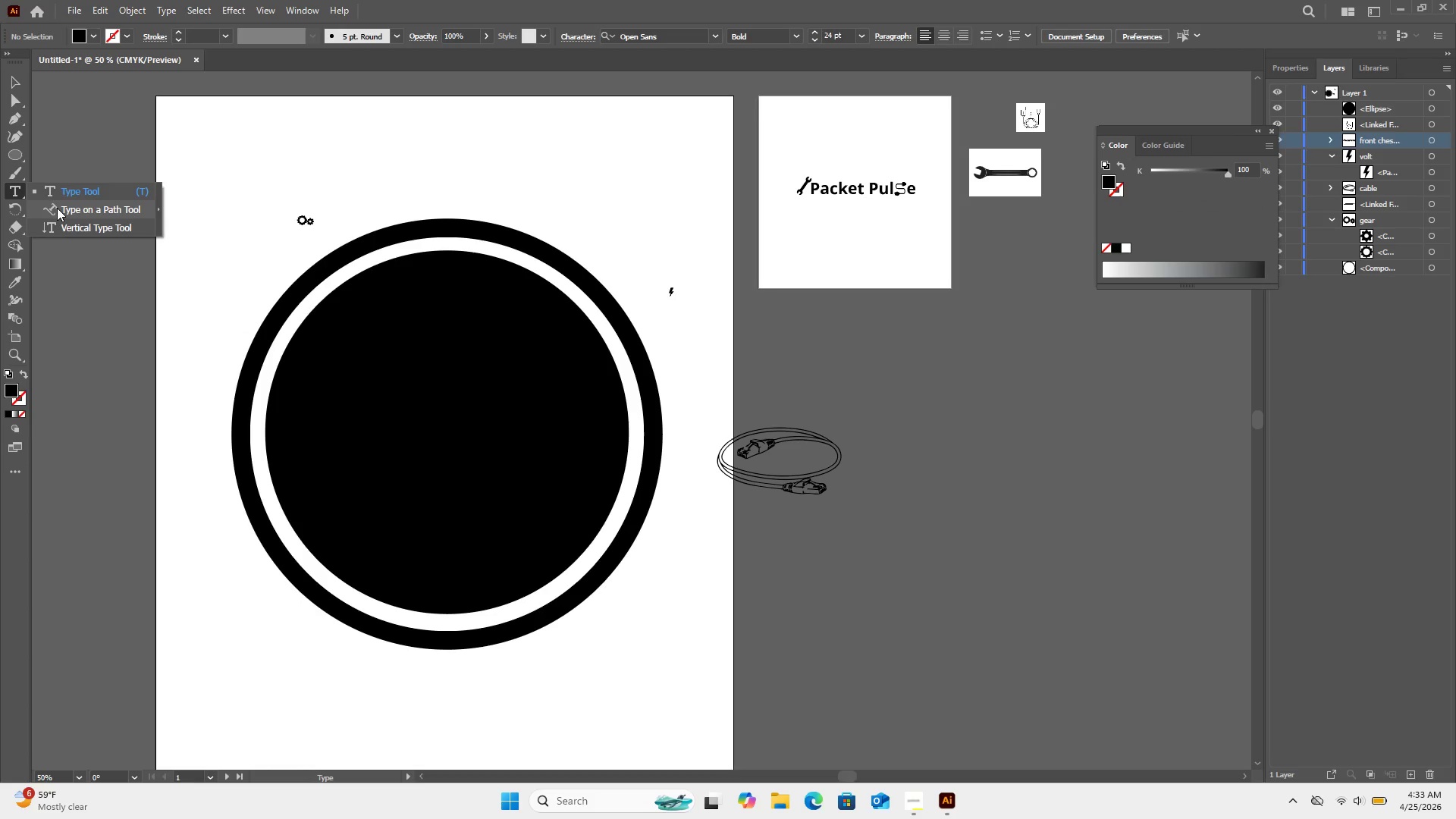 
left_click([57, 208])
 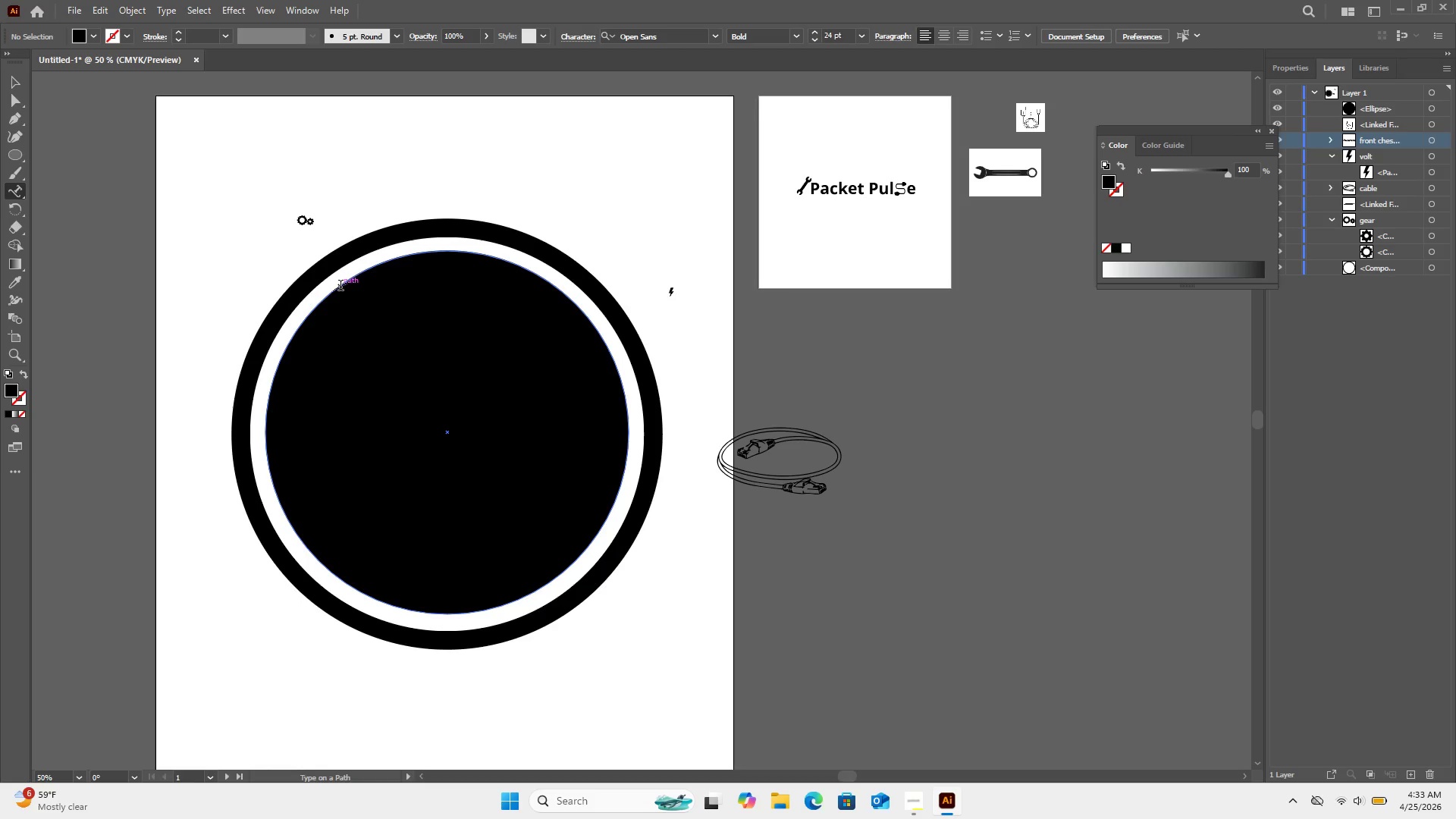 
left_click([340, 287])
 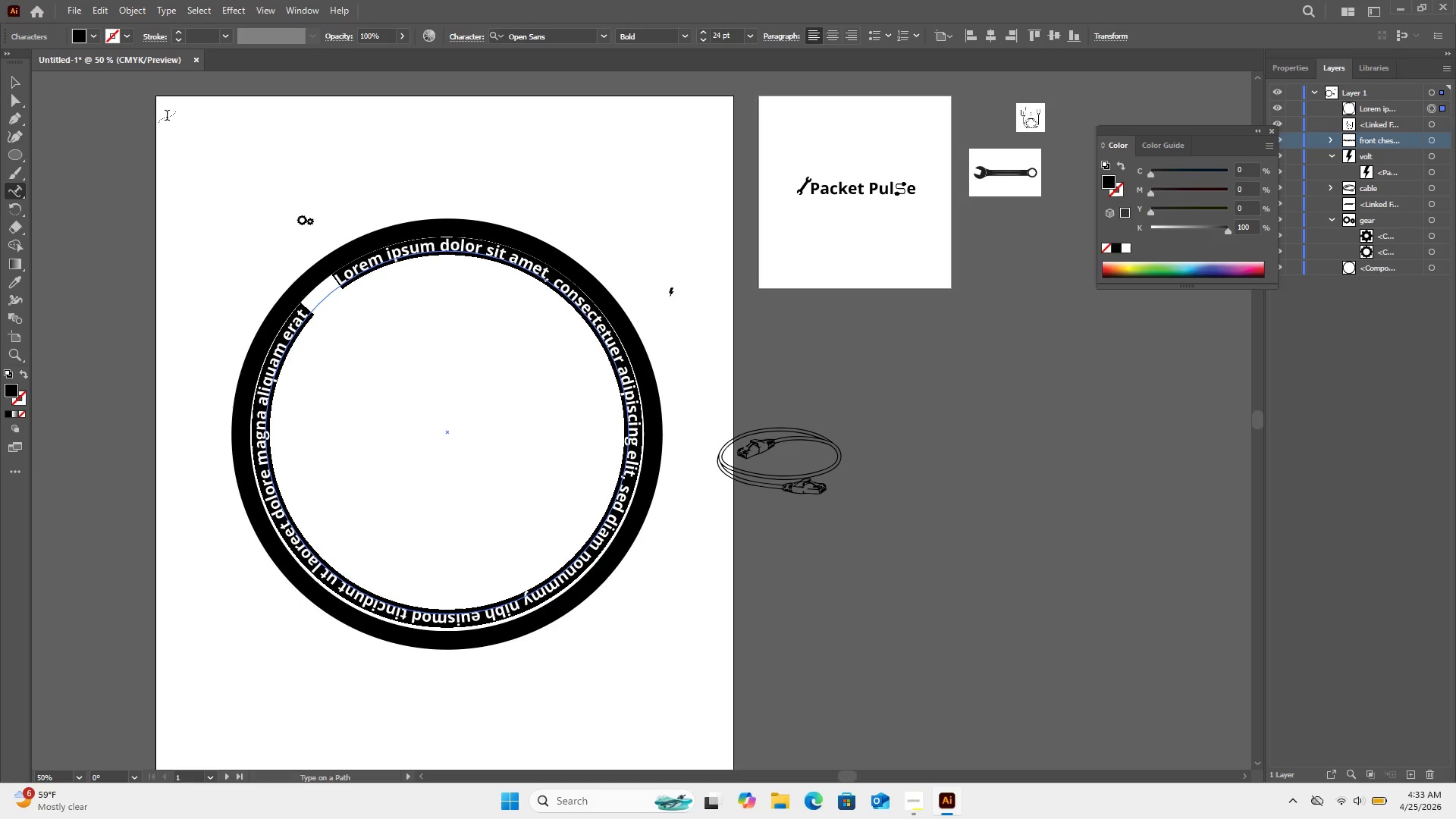 
wait(7.19)
 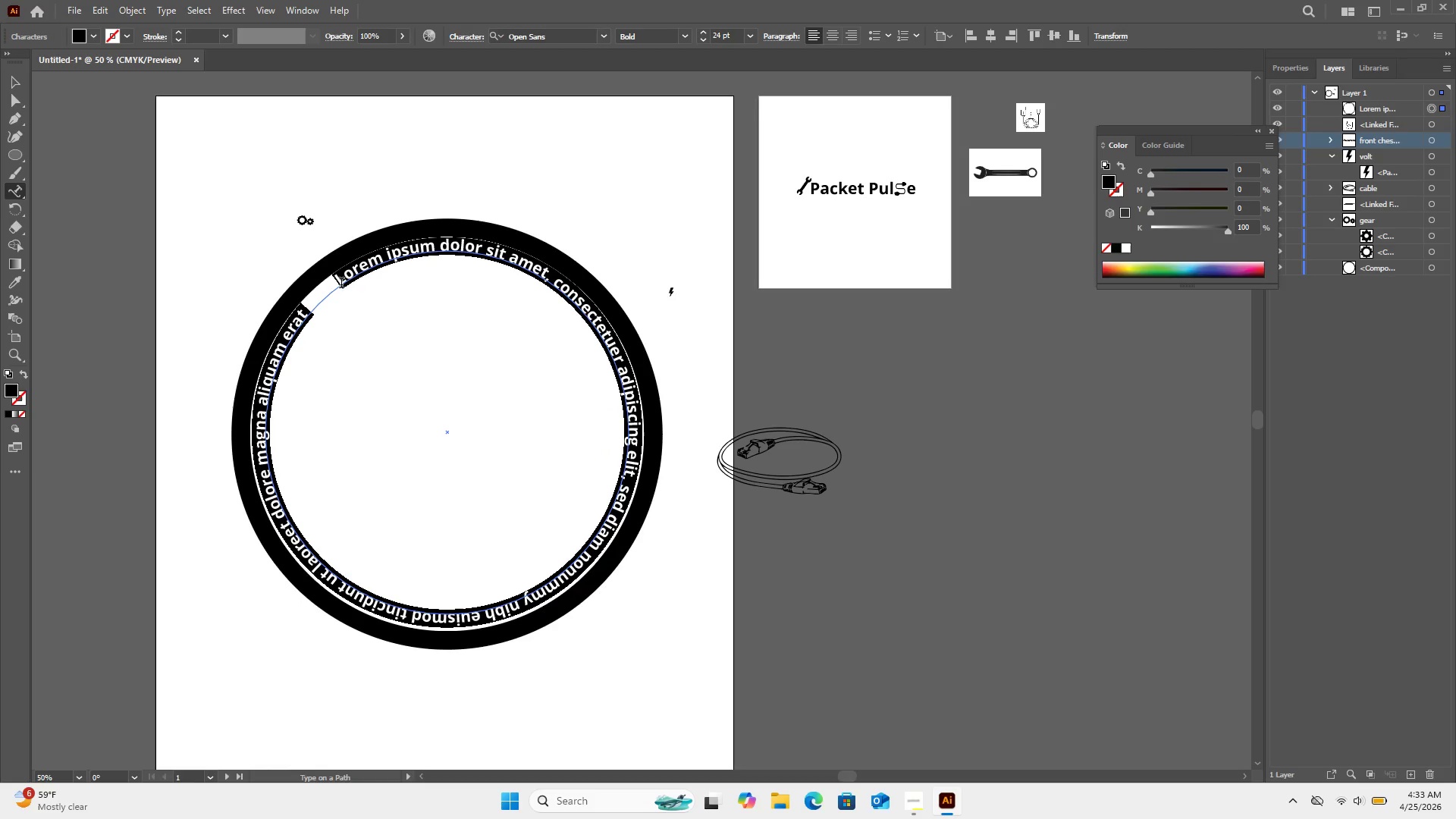 
left_click([16, 81])
 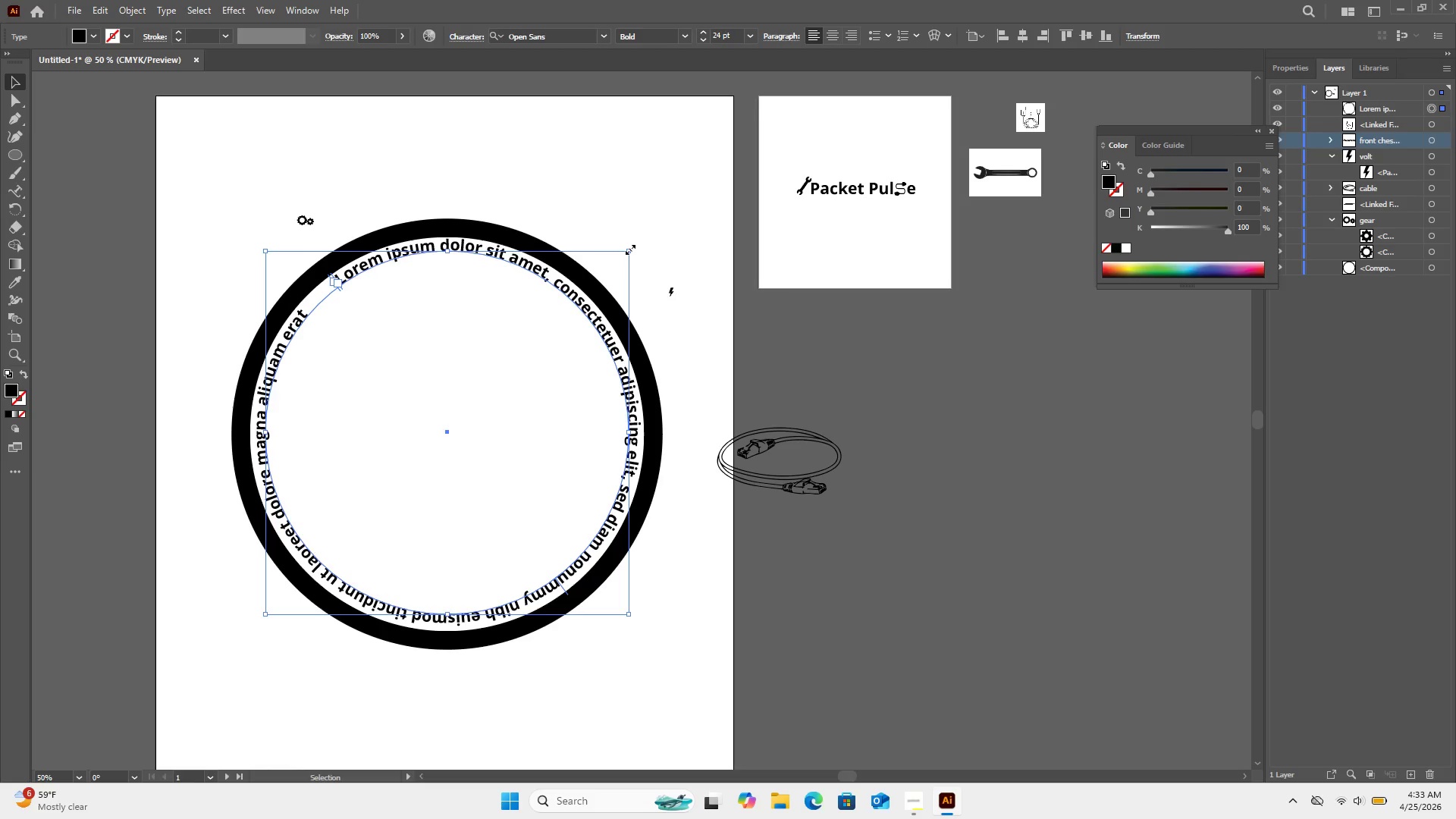 
hold_key(key=ShiftLeft, duration=1.67)
left_click_drag(start_coordinate=[629, 251], to_coordinate=[571, 264])
 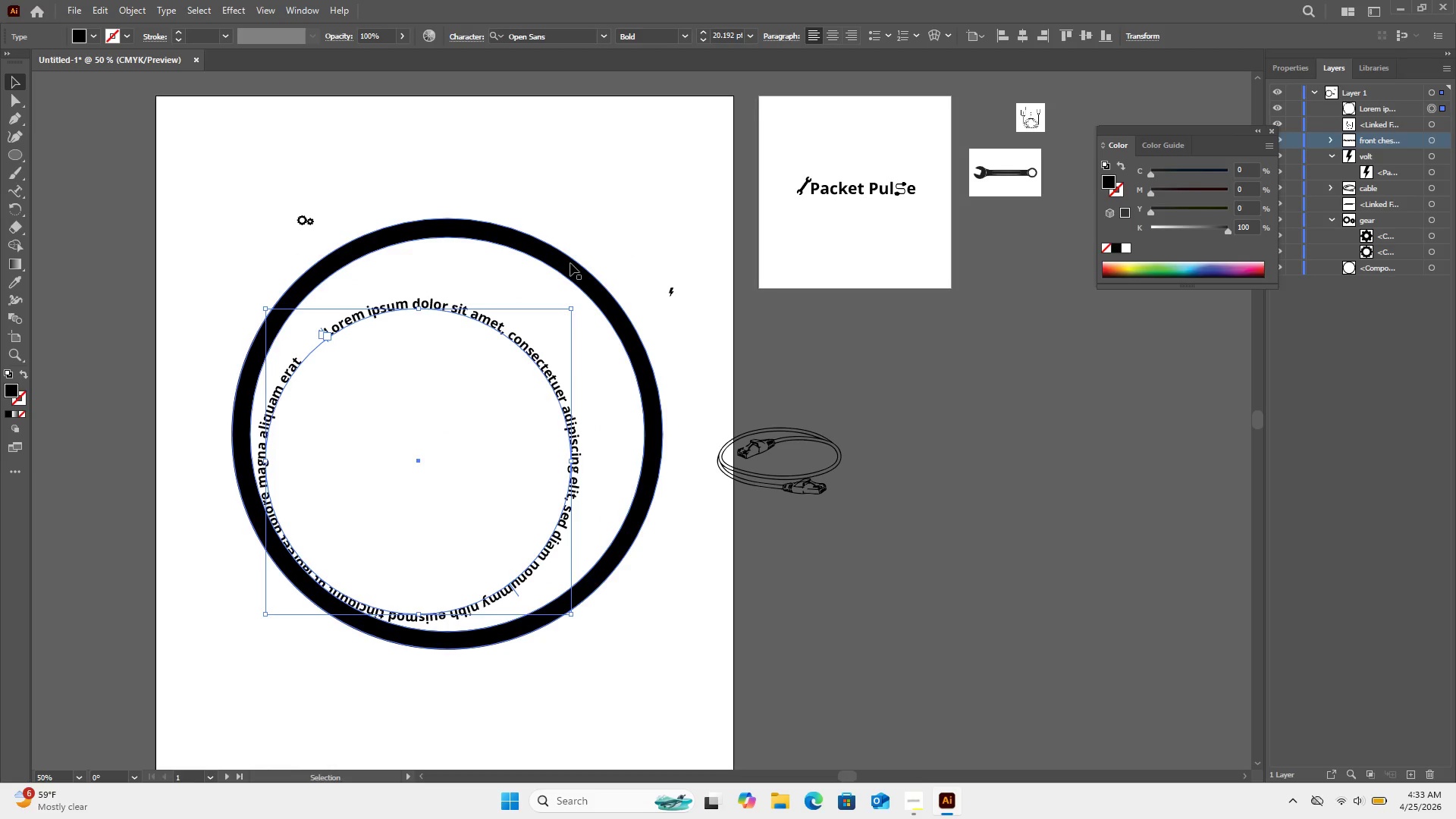 
key(Control+Z)
 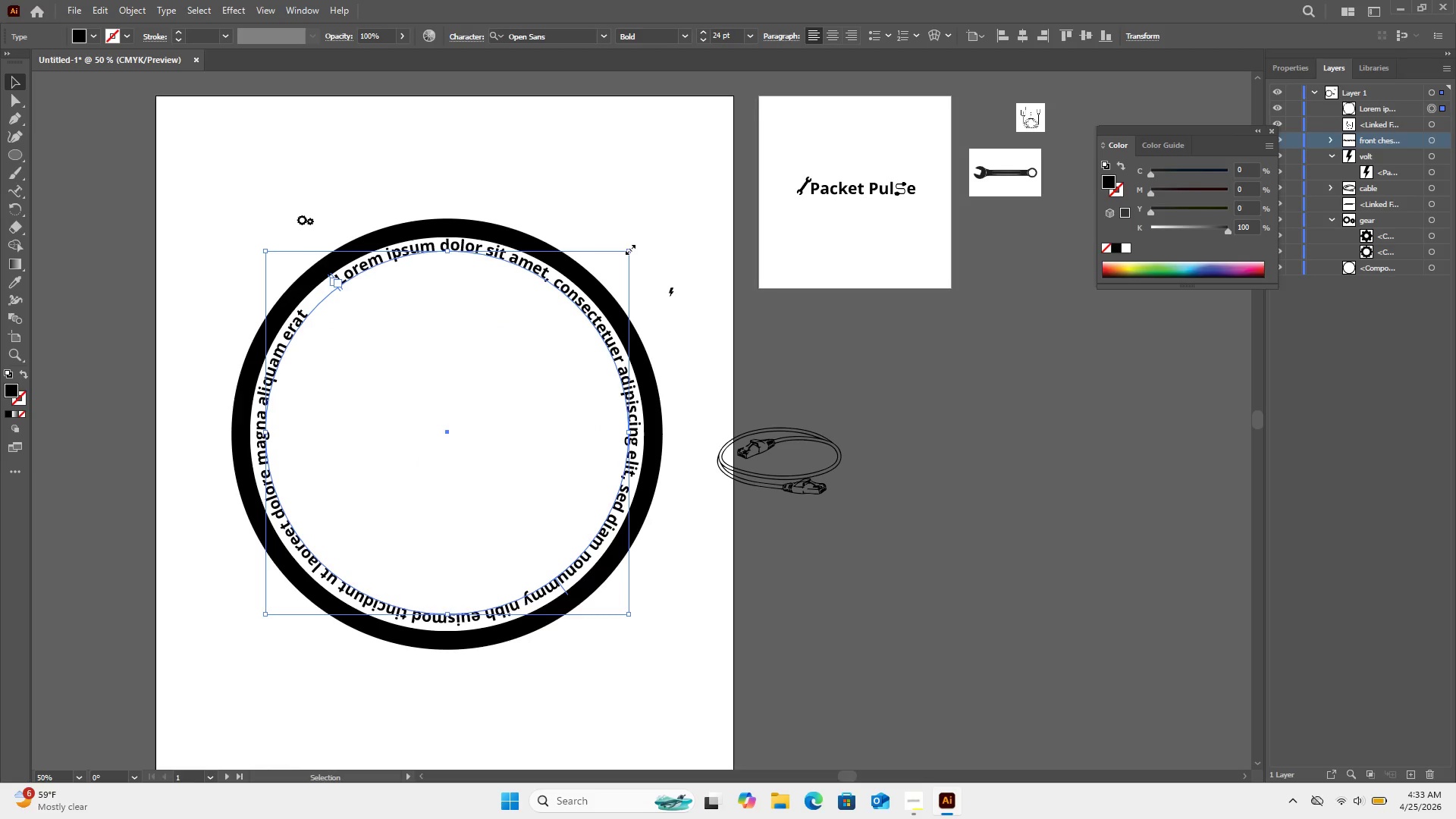 
hold_key(key=ShiftLeft, duration=2.59)
hold_key(key=AltLeft, duration=2.14)
left_click_drag(start_coordinate=[629, 250], to_coordinate=[595, 266])
 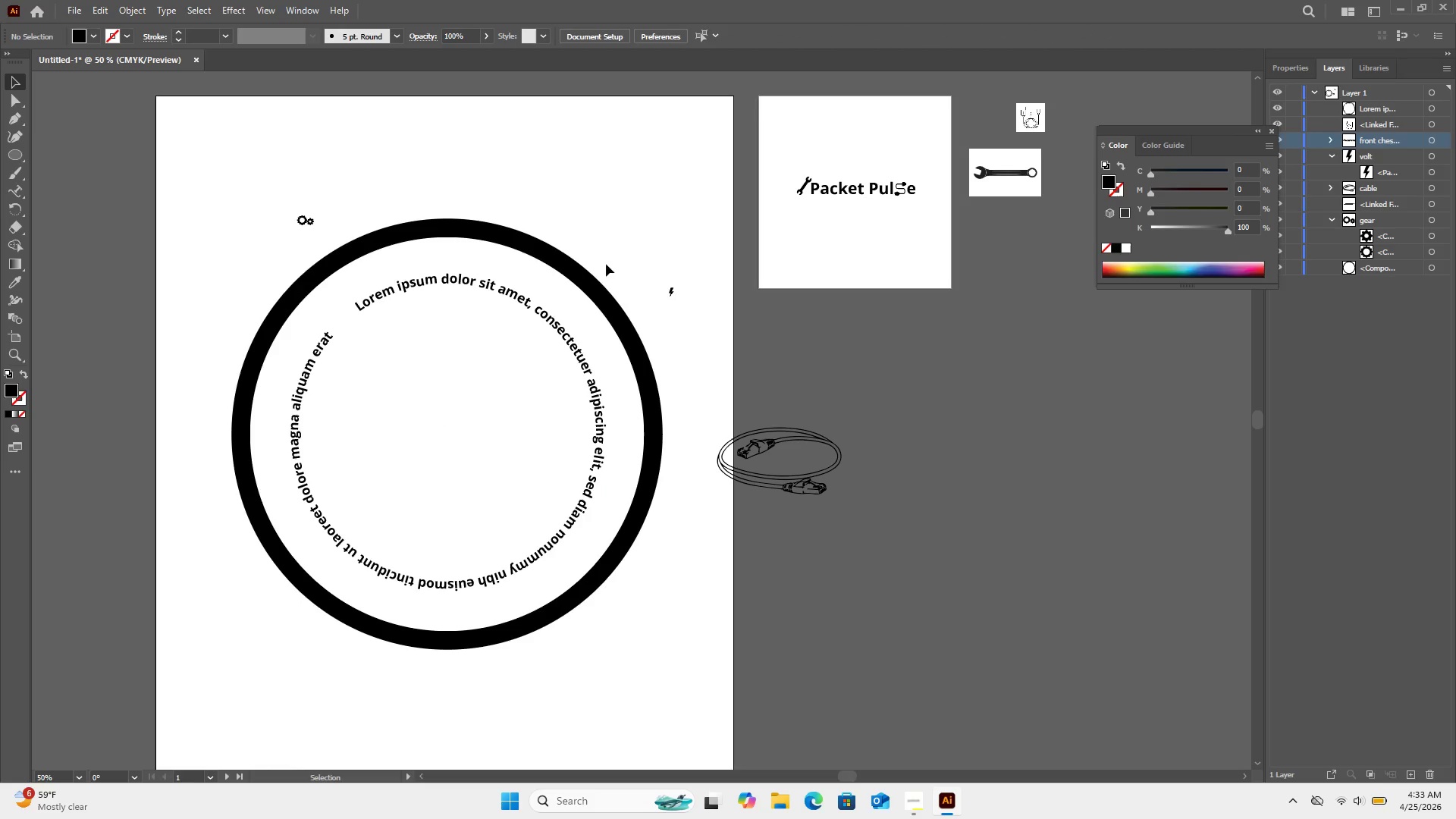 
wait(13.5)
 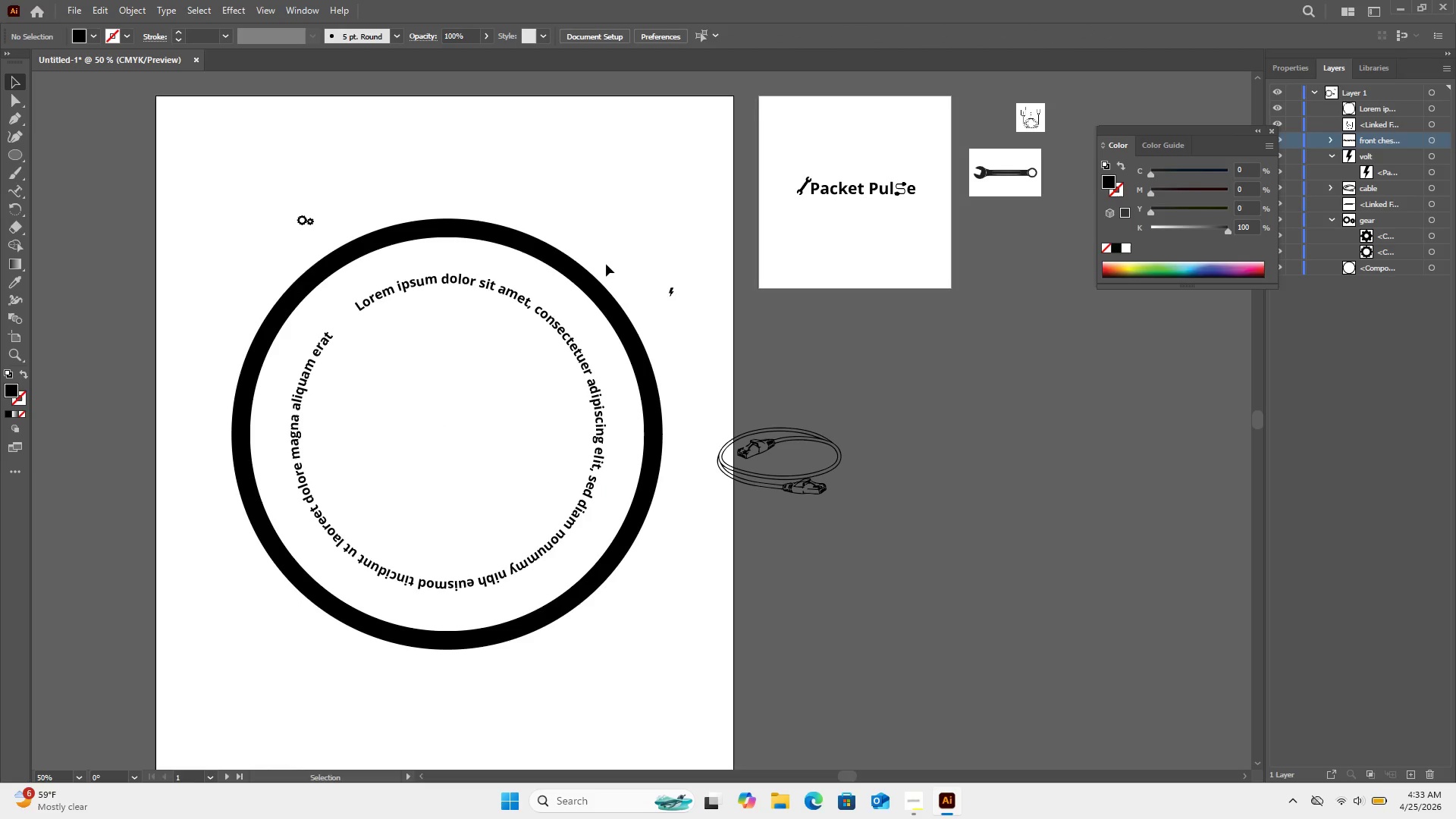 
left_click([920, 801])